 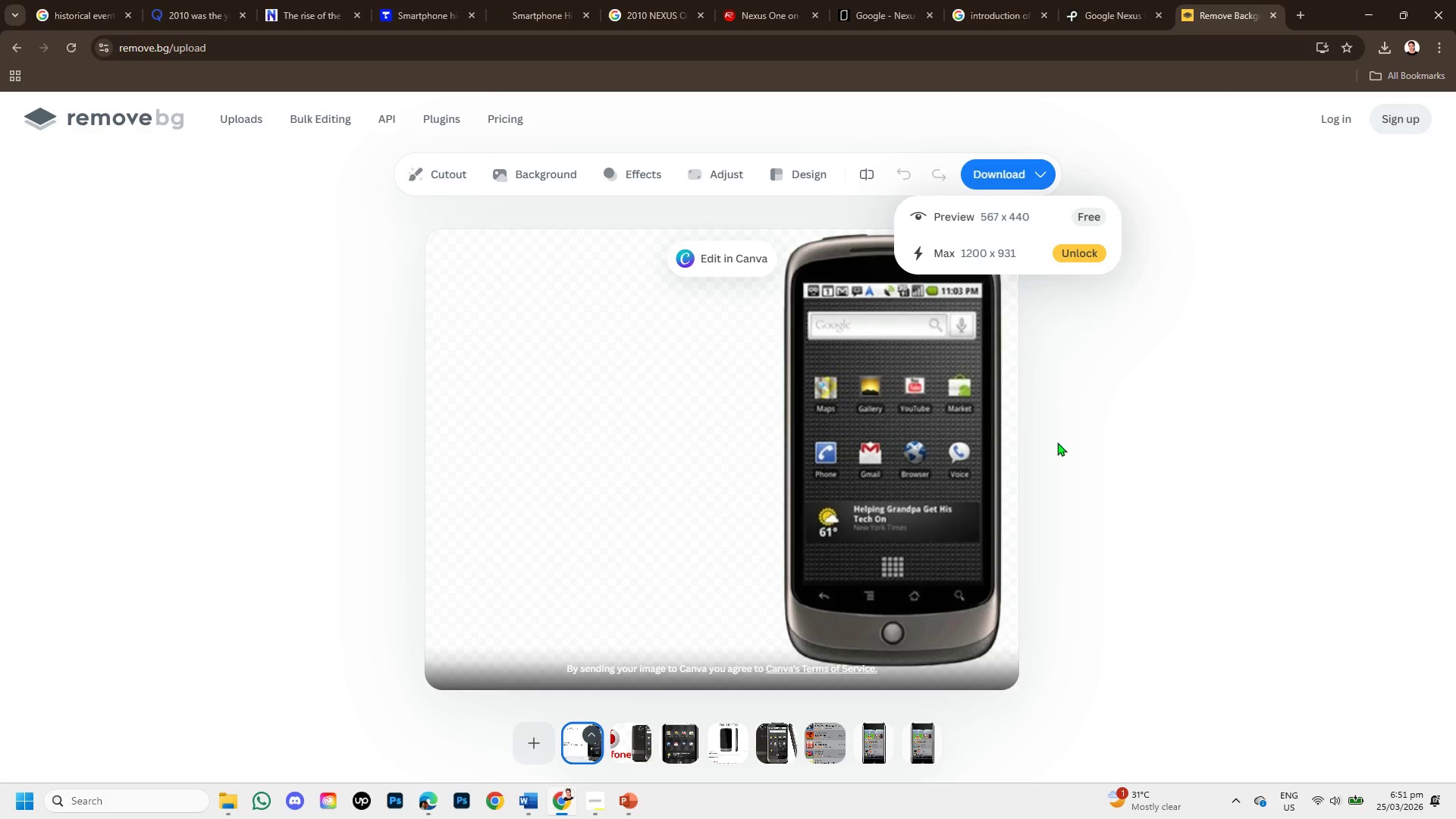 
left_click([1117, 11])
 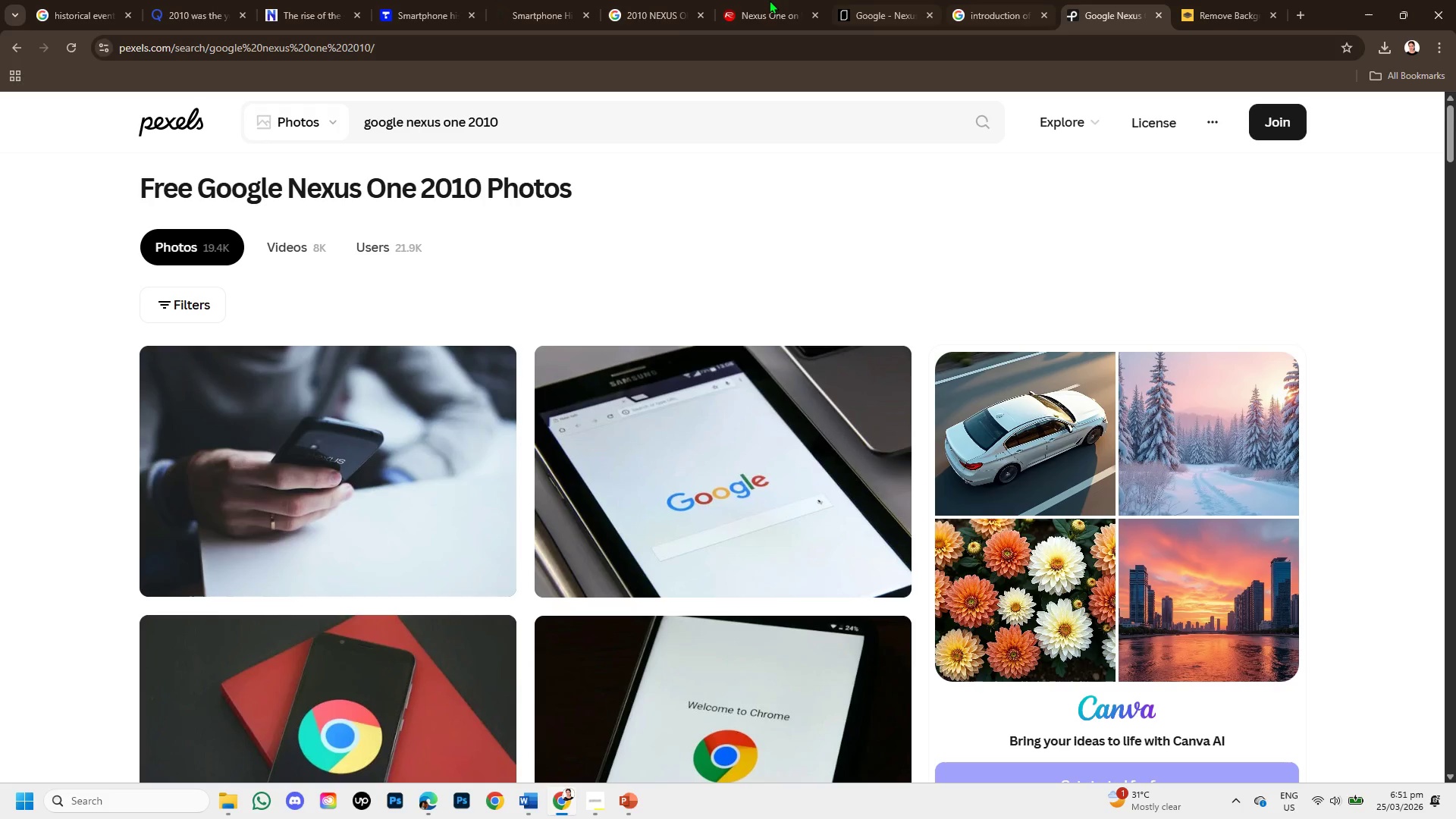 
left_click([761, 0])
 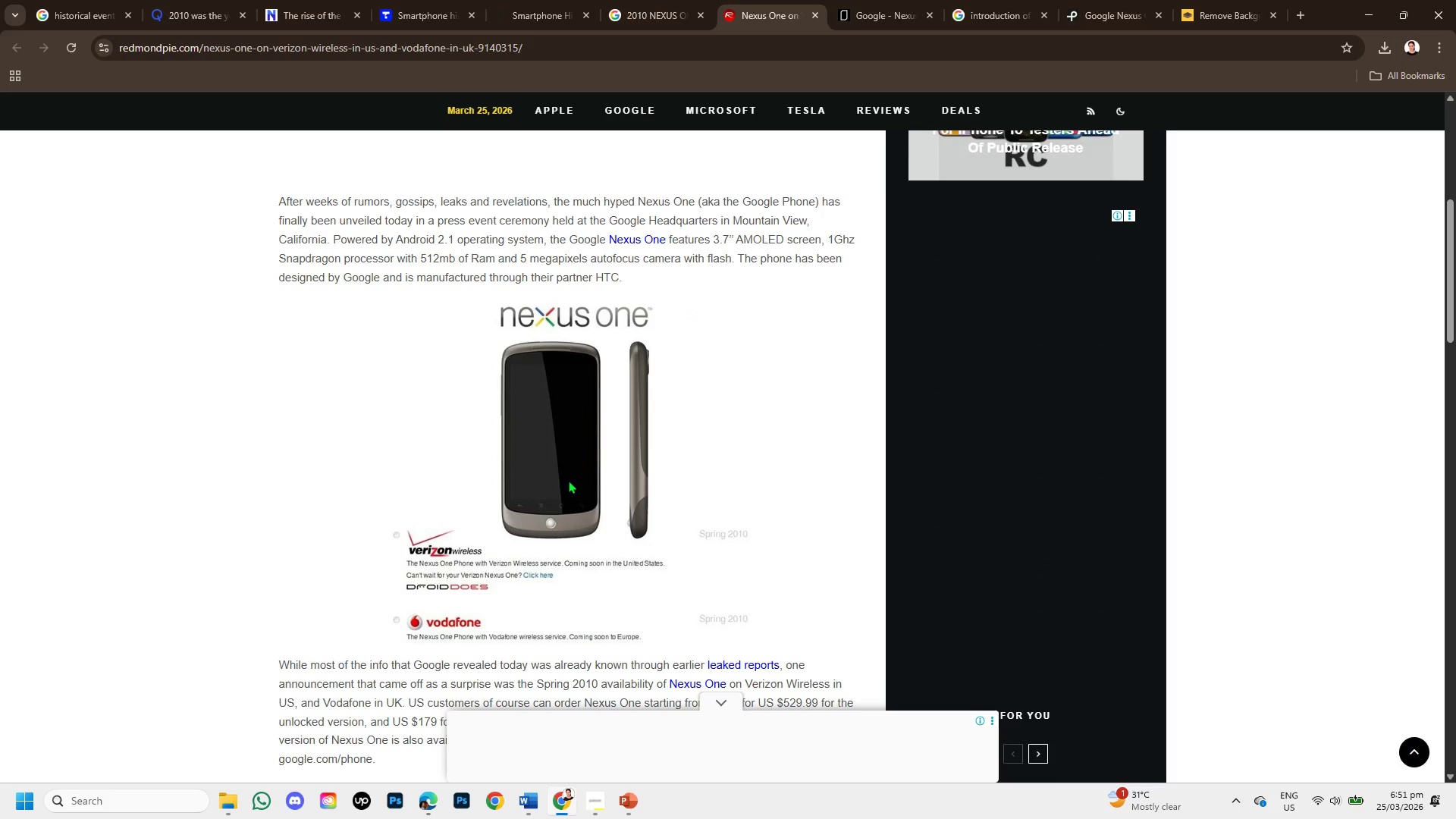 
scroll: coordinate [566, 474], scroll_direction: down, amount: 2.0
 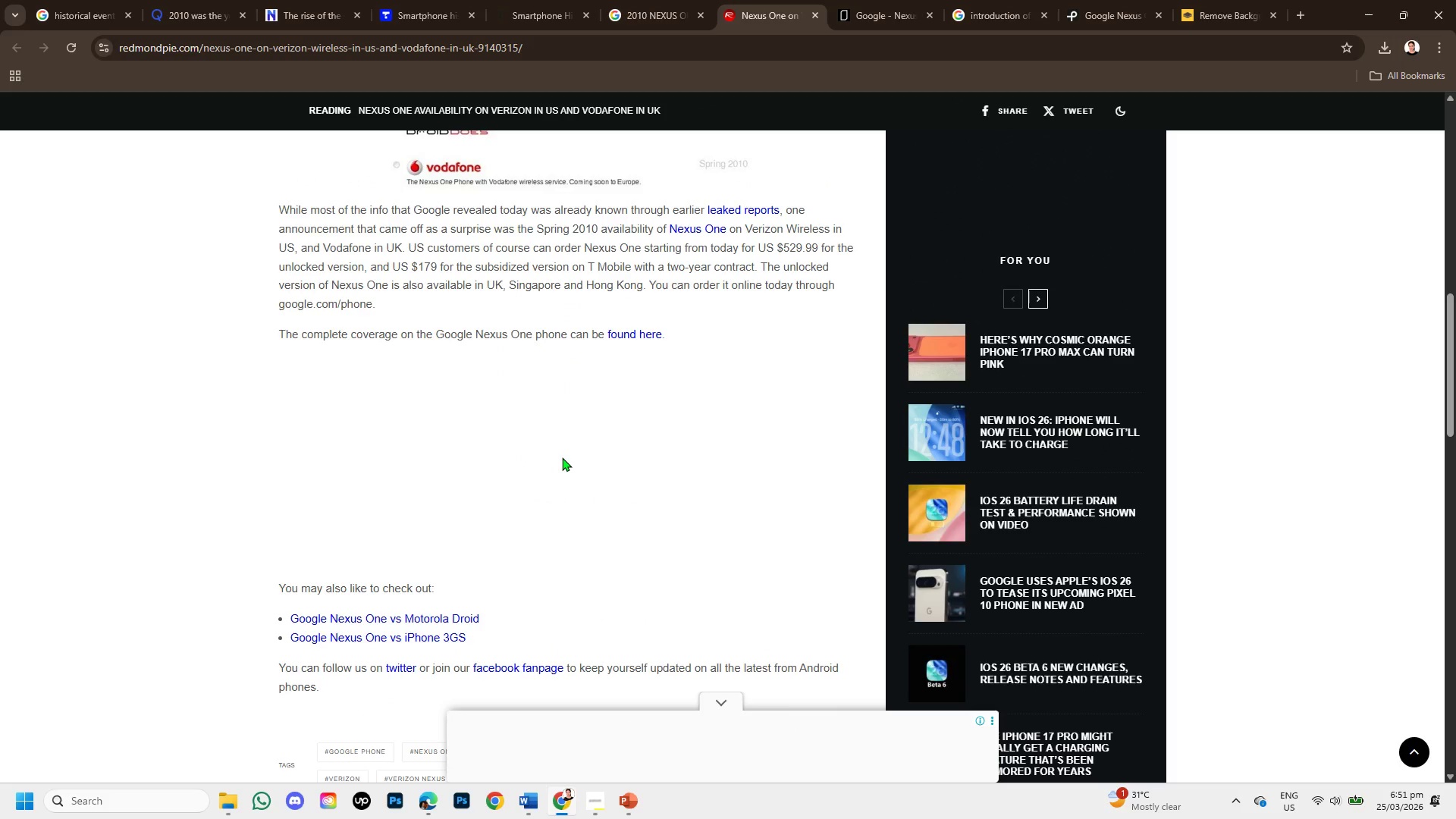 
scroll: coordinate [569, 447], scroll_direction: up, amount: 5.0
 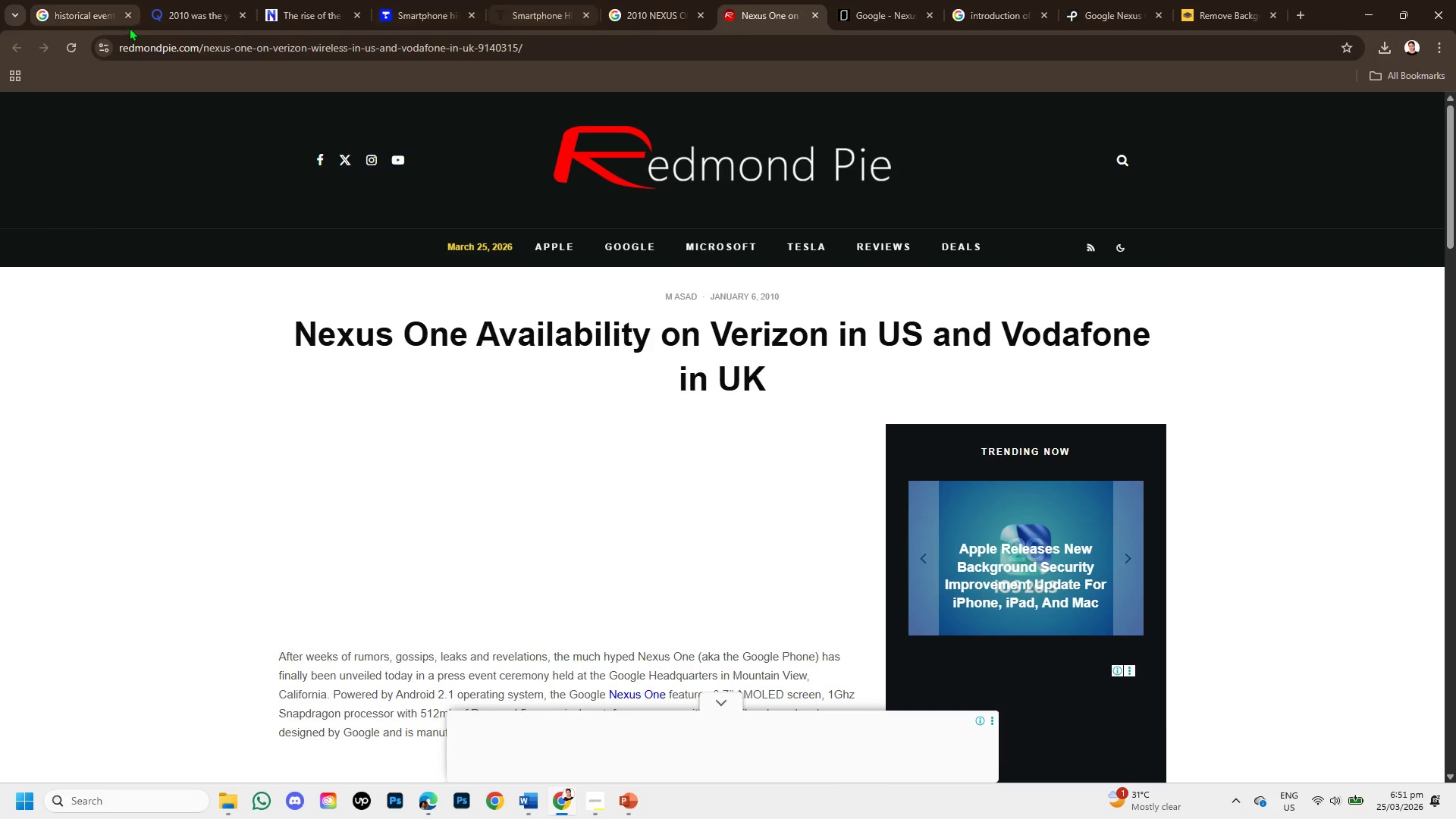 
left_click([676, 0])
 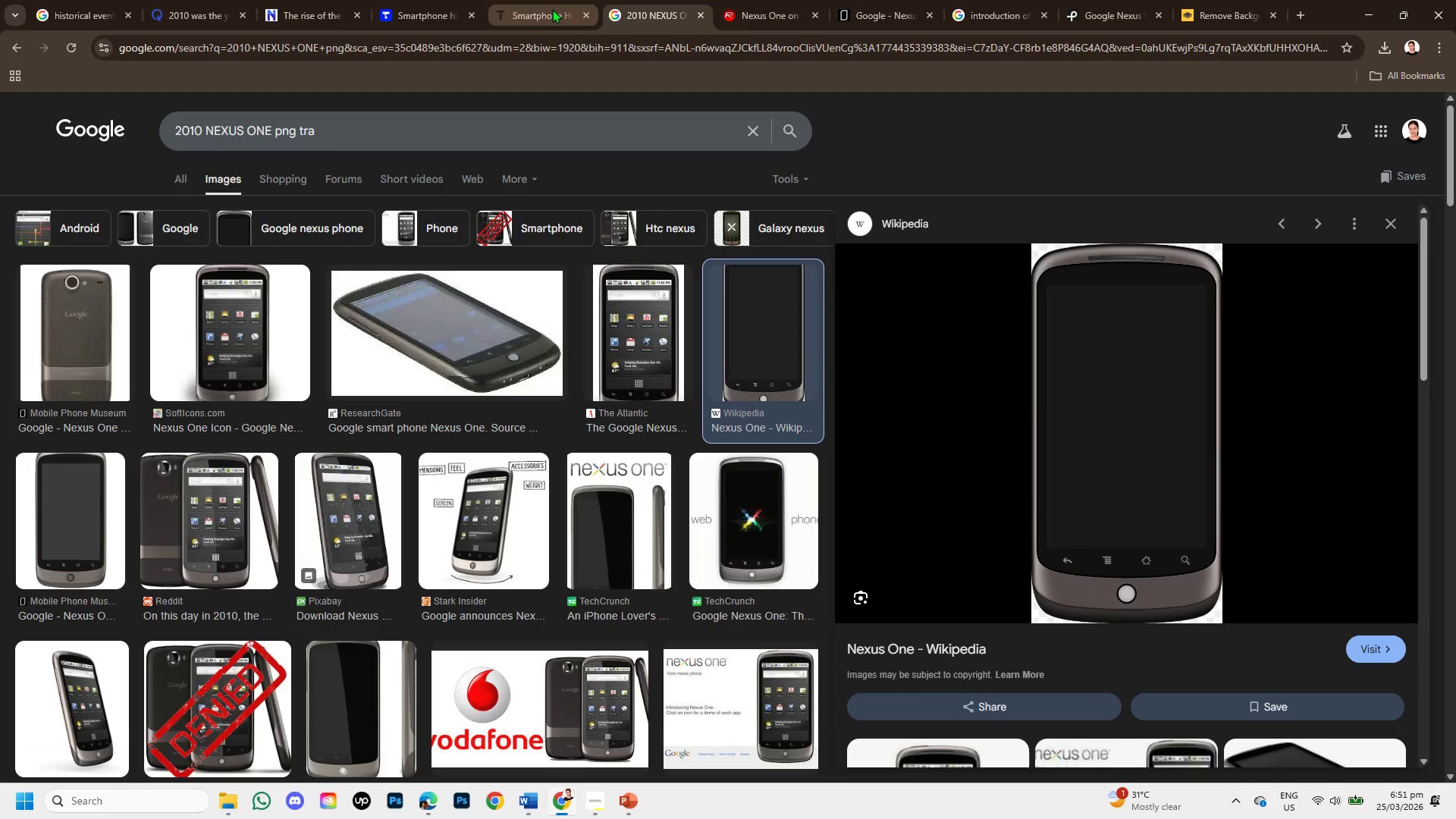 
left_click([552, 9])
 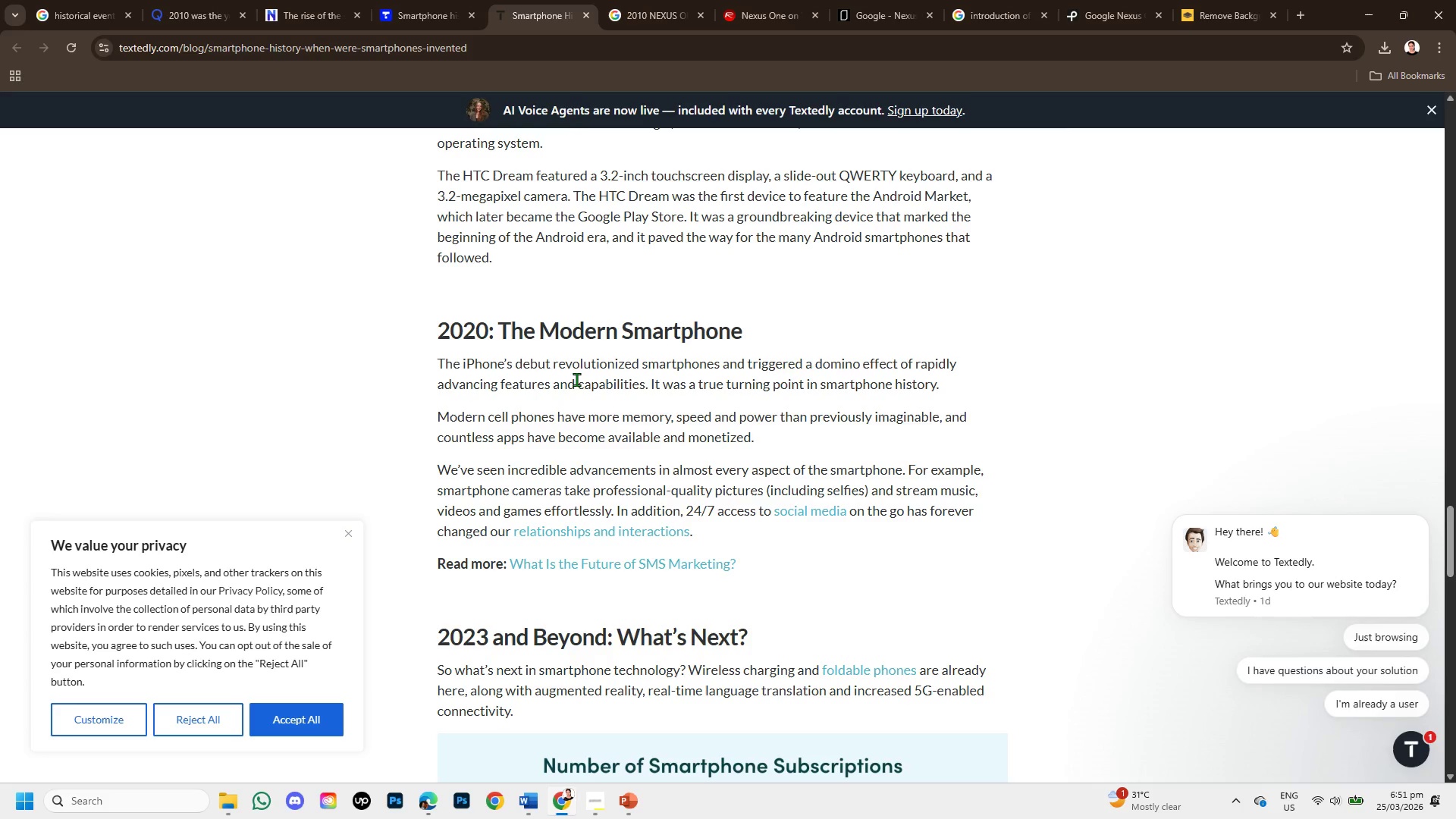 
scroll: coordinate [576, 378], scroll_direction: up, amount: 3.0
 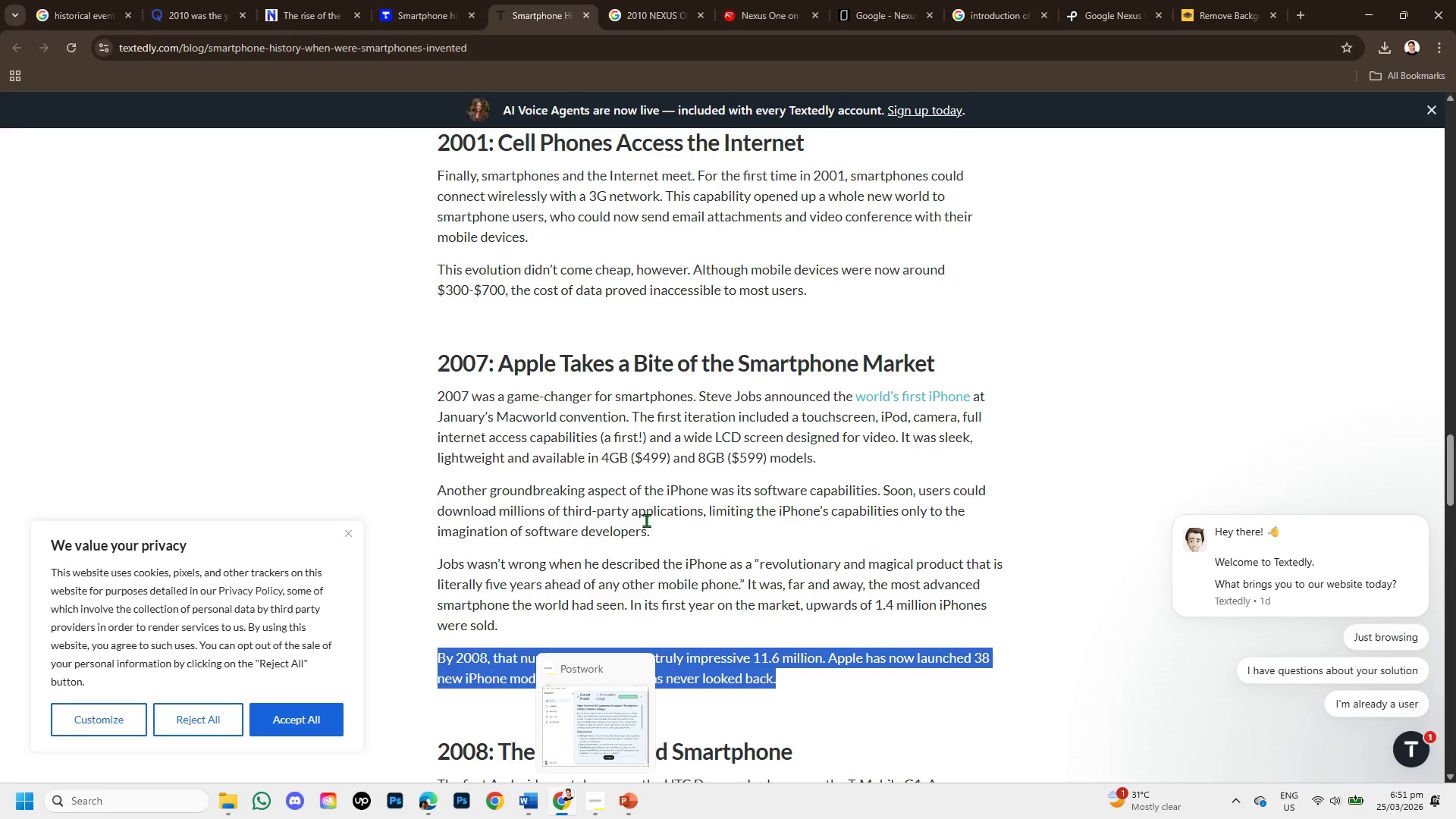 
wait(5.59)
 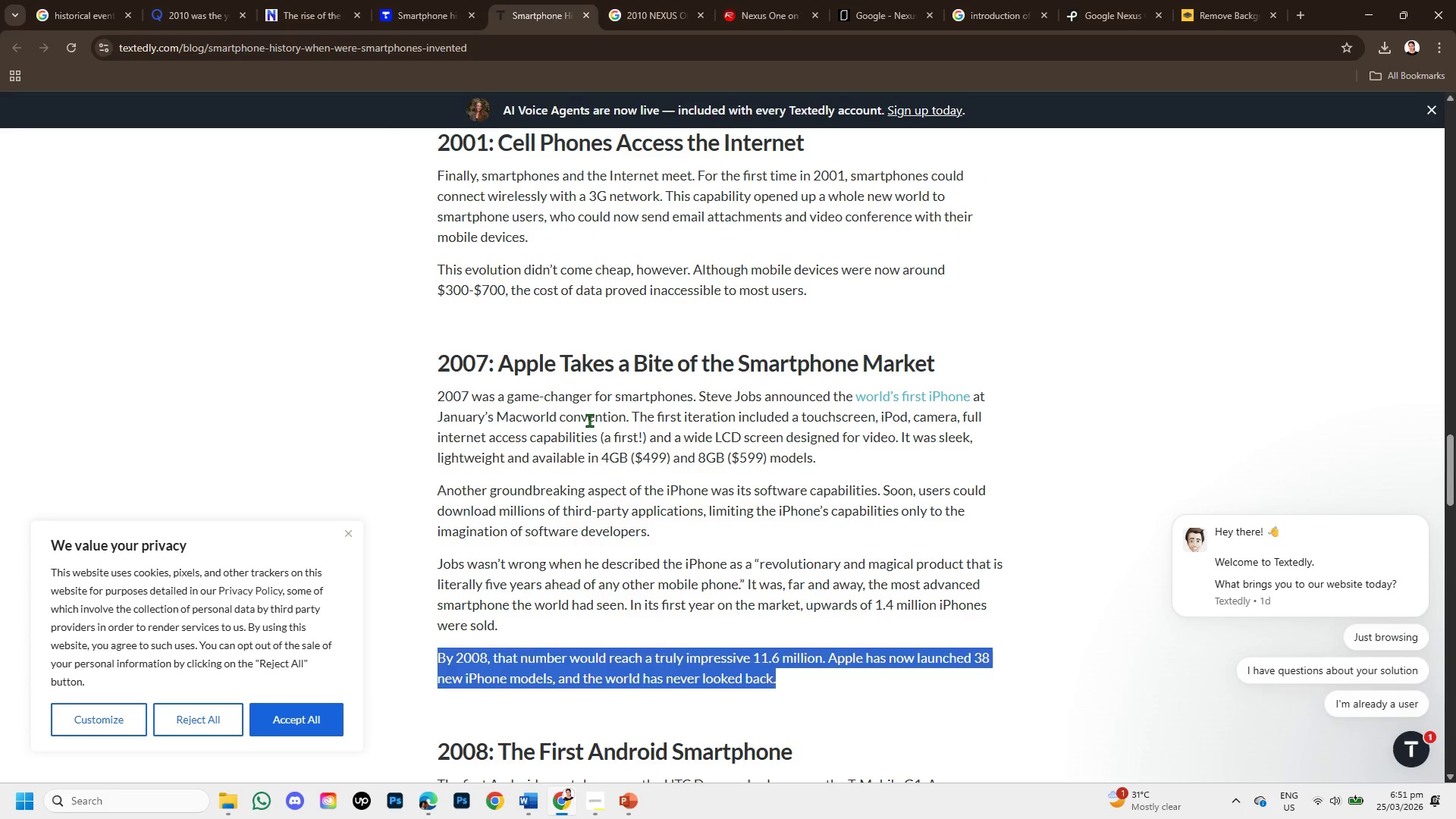 
left_click([413, 0])
 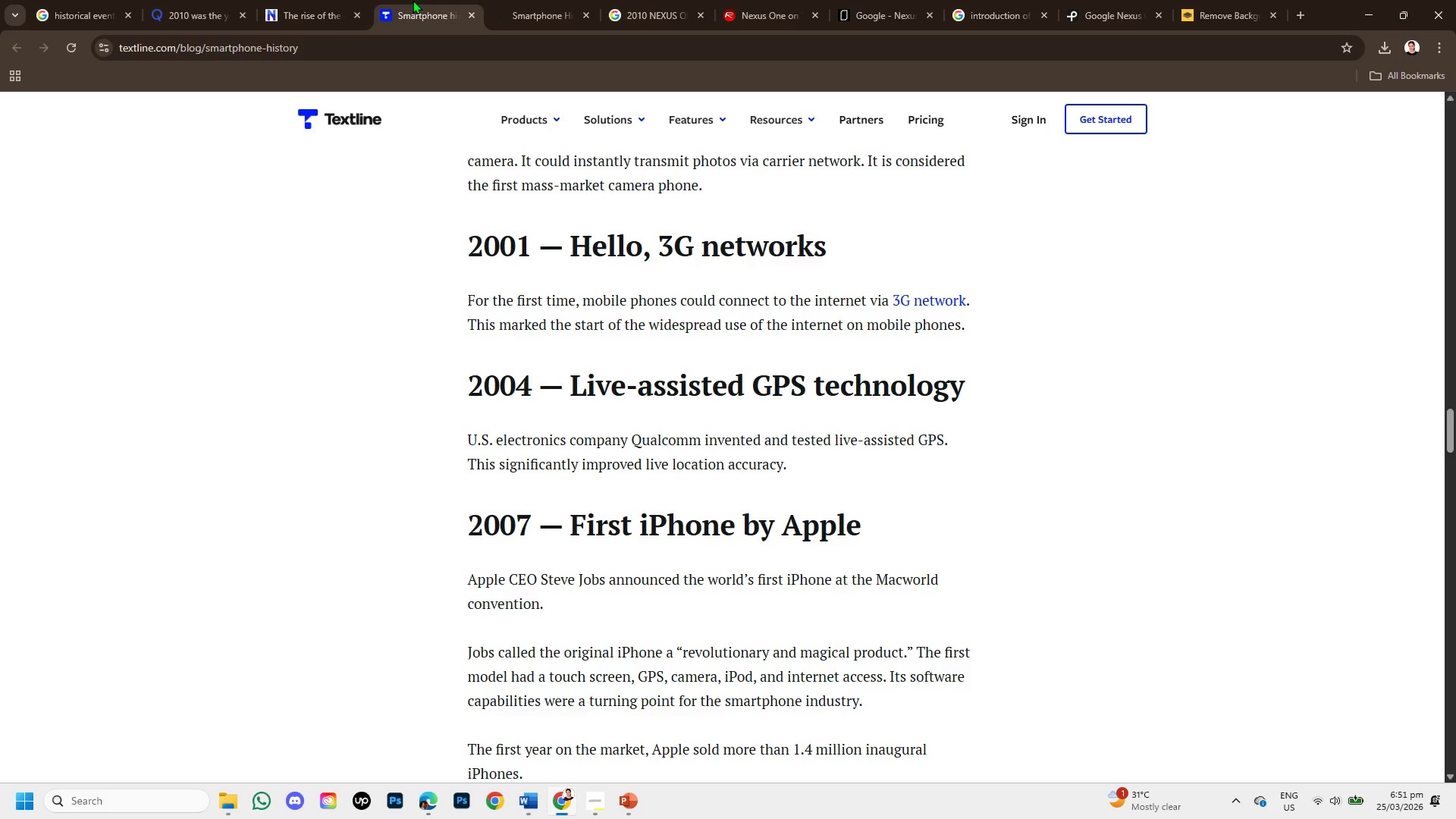 
wait(6.89)
 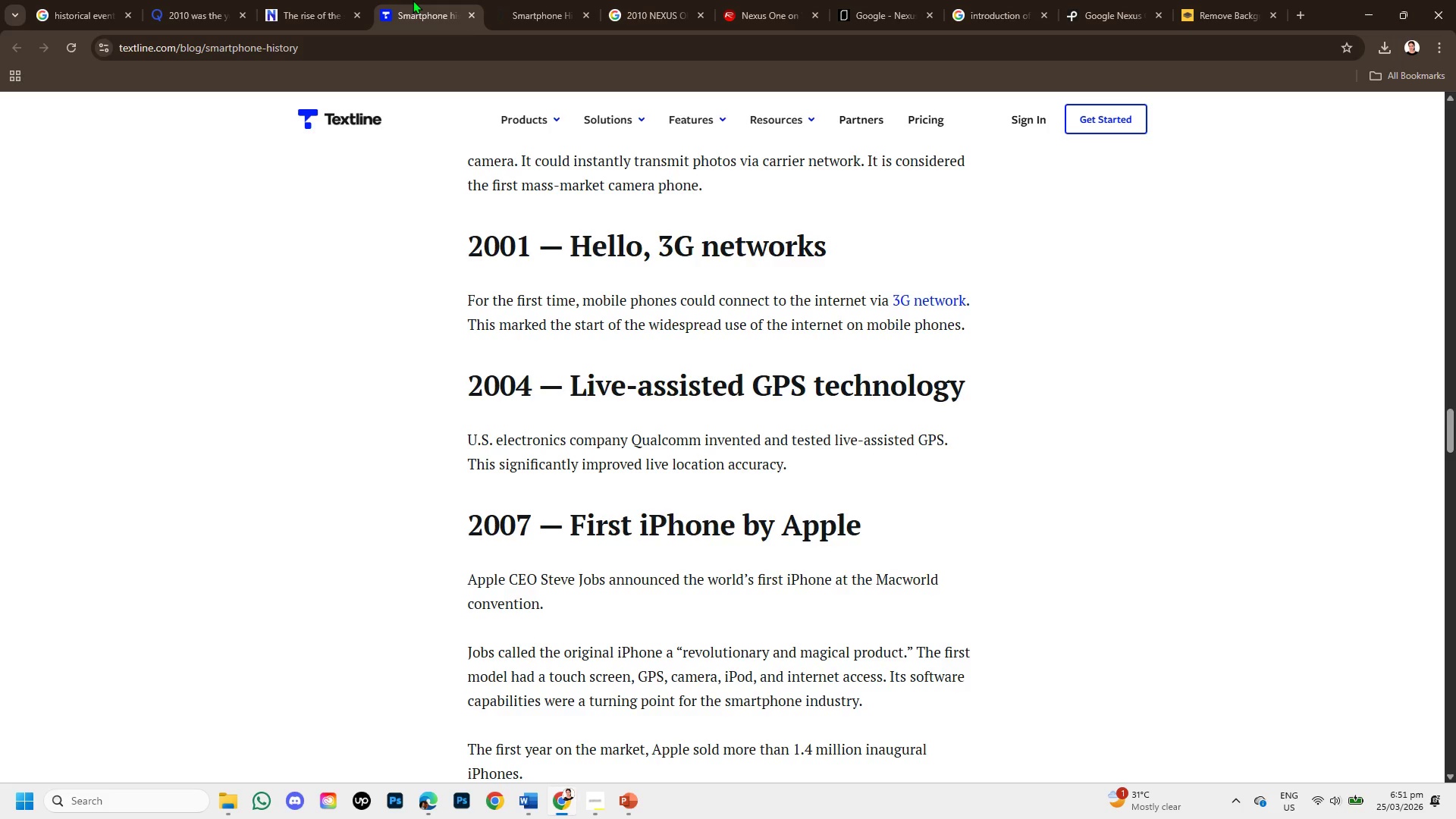 
mouse_move([588, 180])
 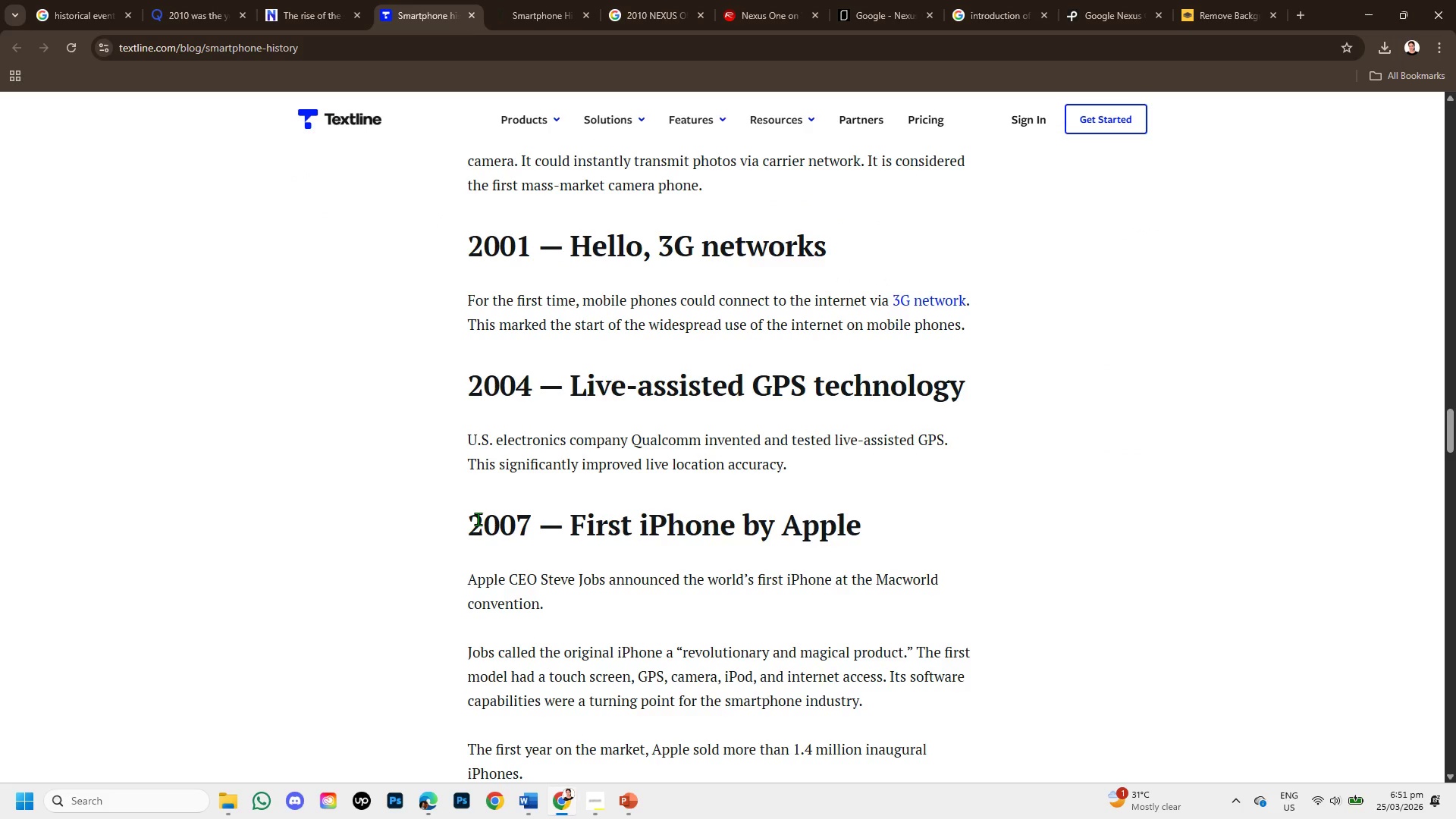 
scroll: coordinate [478, 519], scroll_direction: down, amount: 6.0
 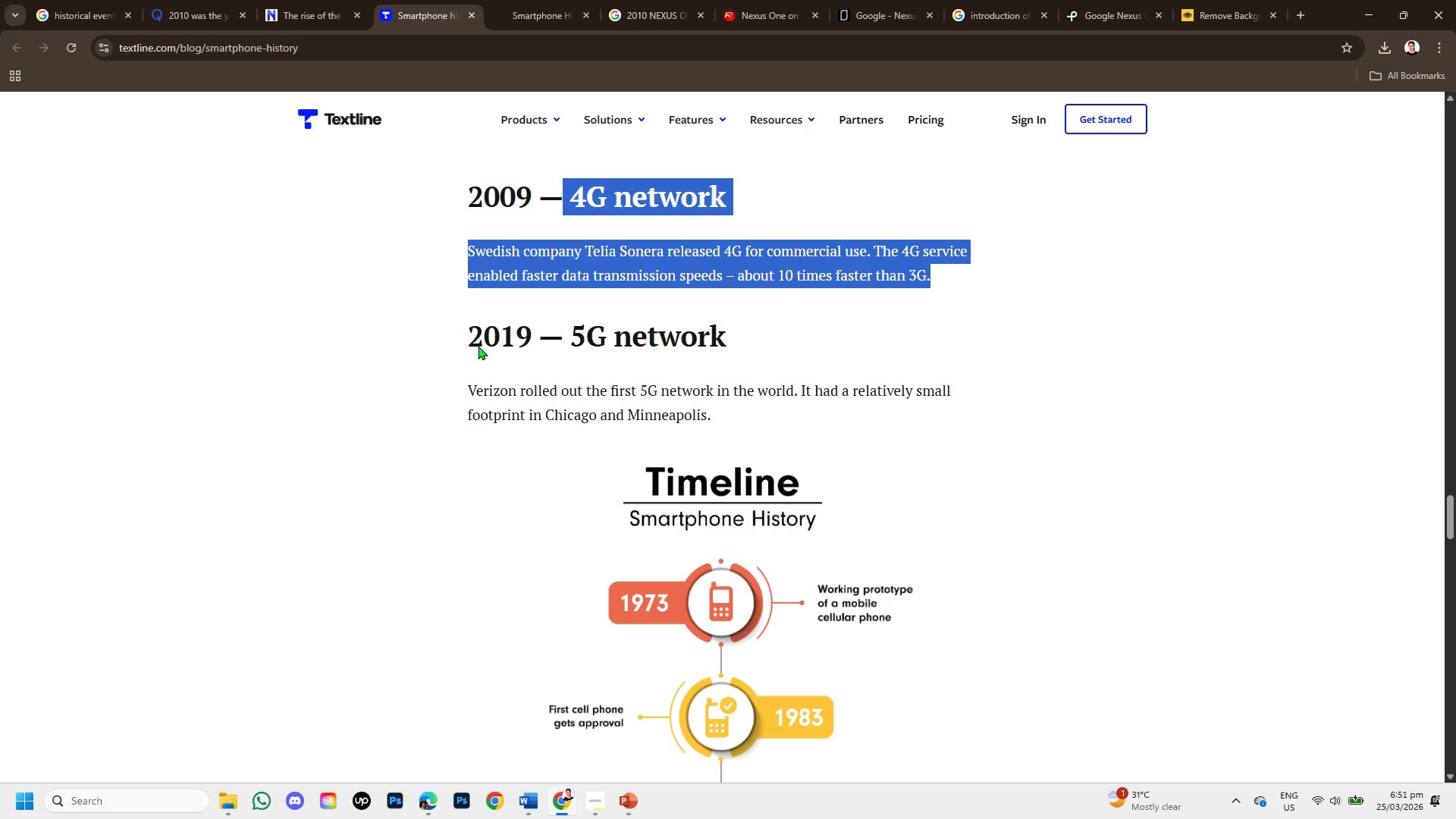 
left_click([311, 0])
 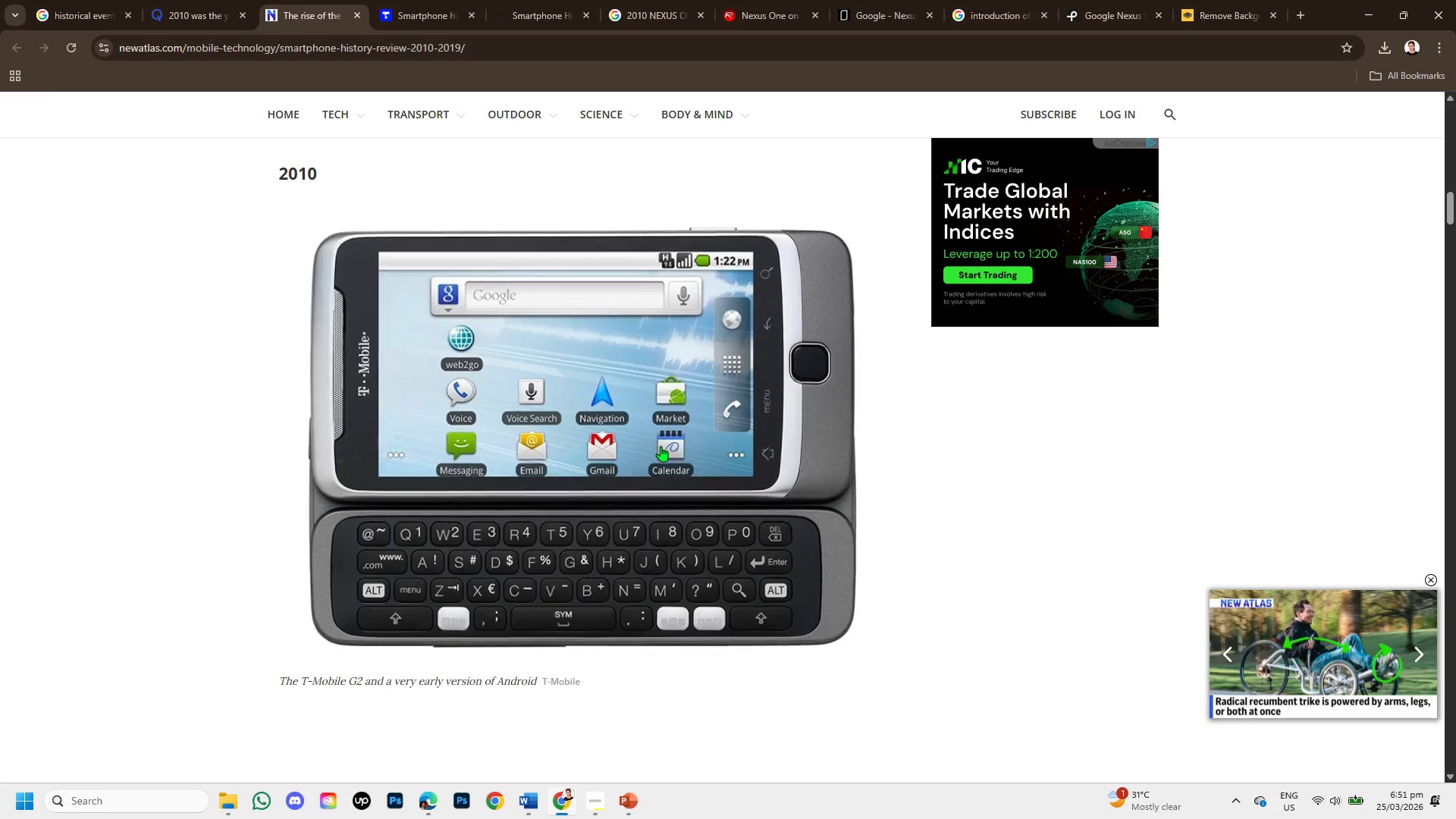 
scroll: coordinate [644, 434], scroll_direction: down, amount: 5.0
 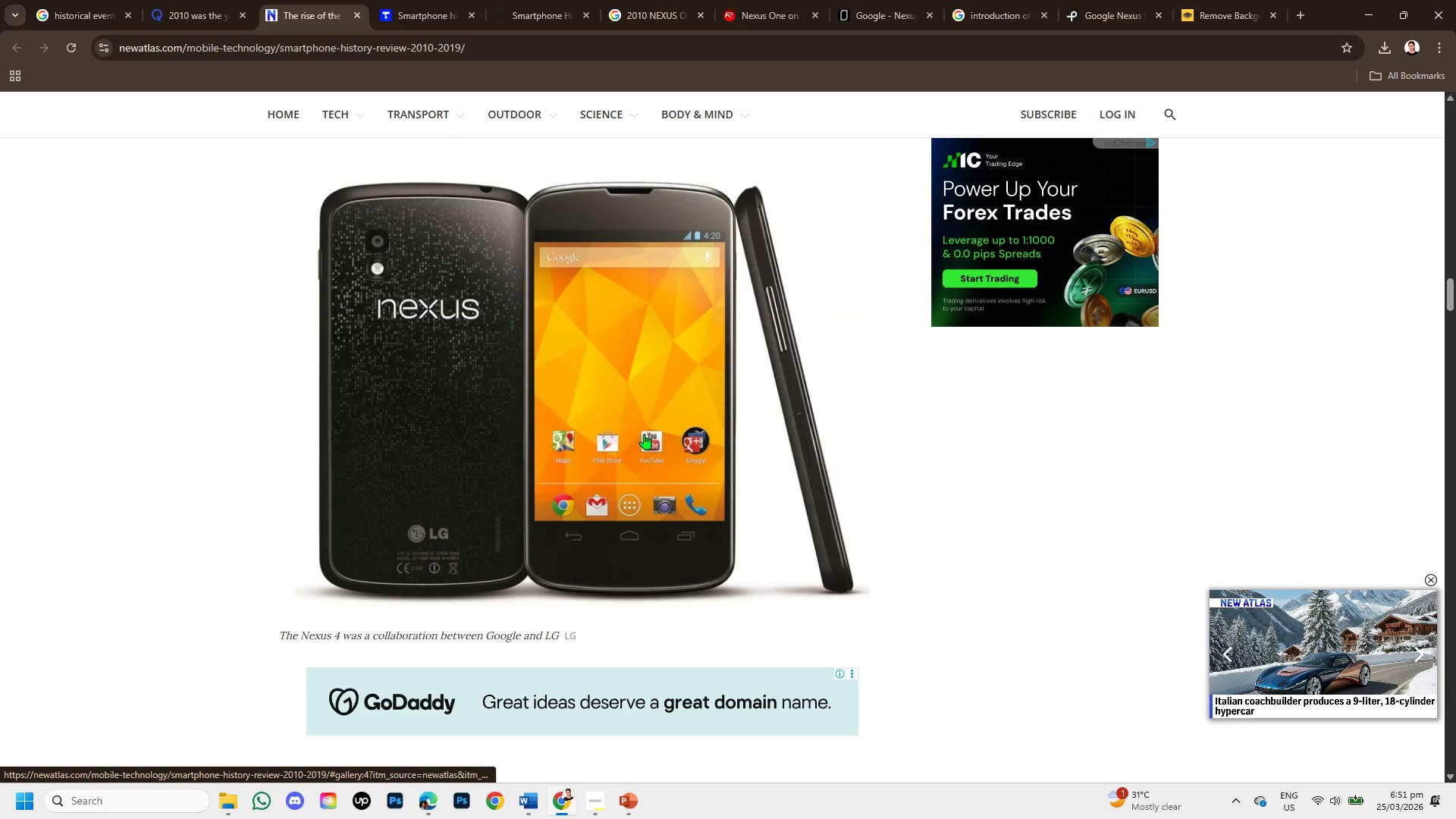 
scroll: coordinate [656, 428], scroll_direction: up, amount: 5.0
 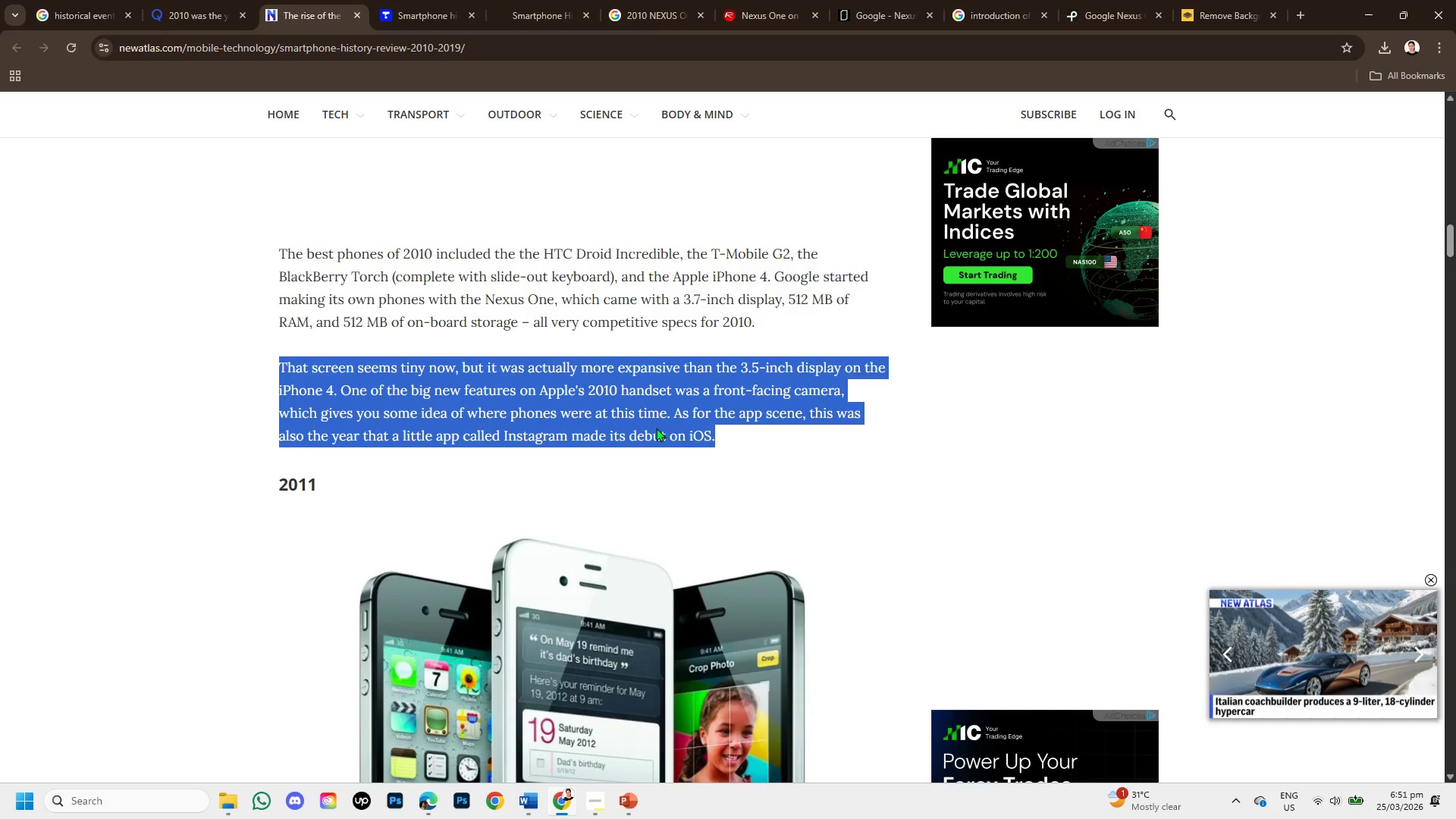 
scroll: coordinate [654, 453], scroll_direction: down, amount: 9.0
 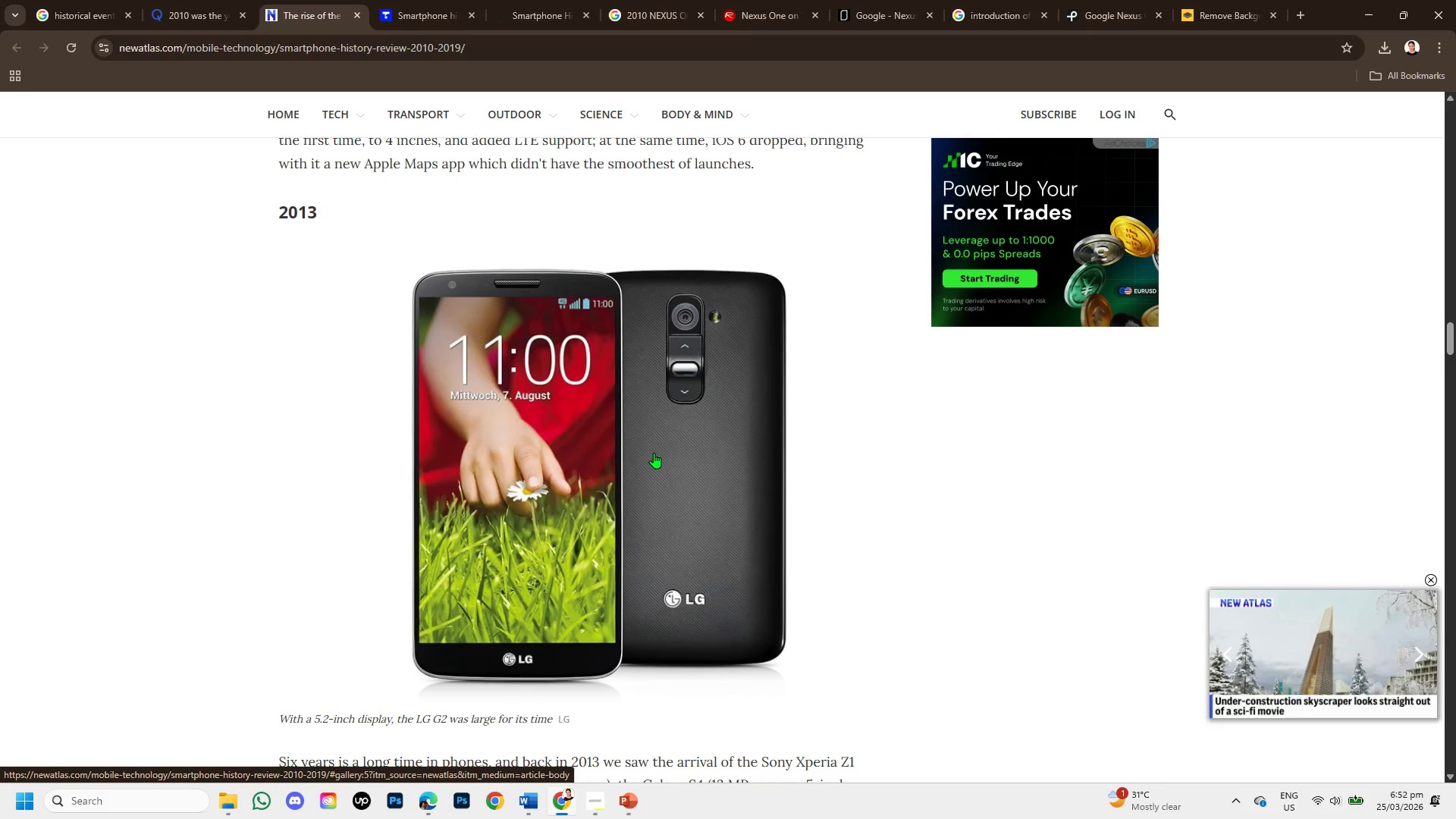 
wait(7.37)
 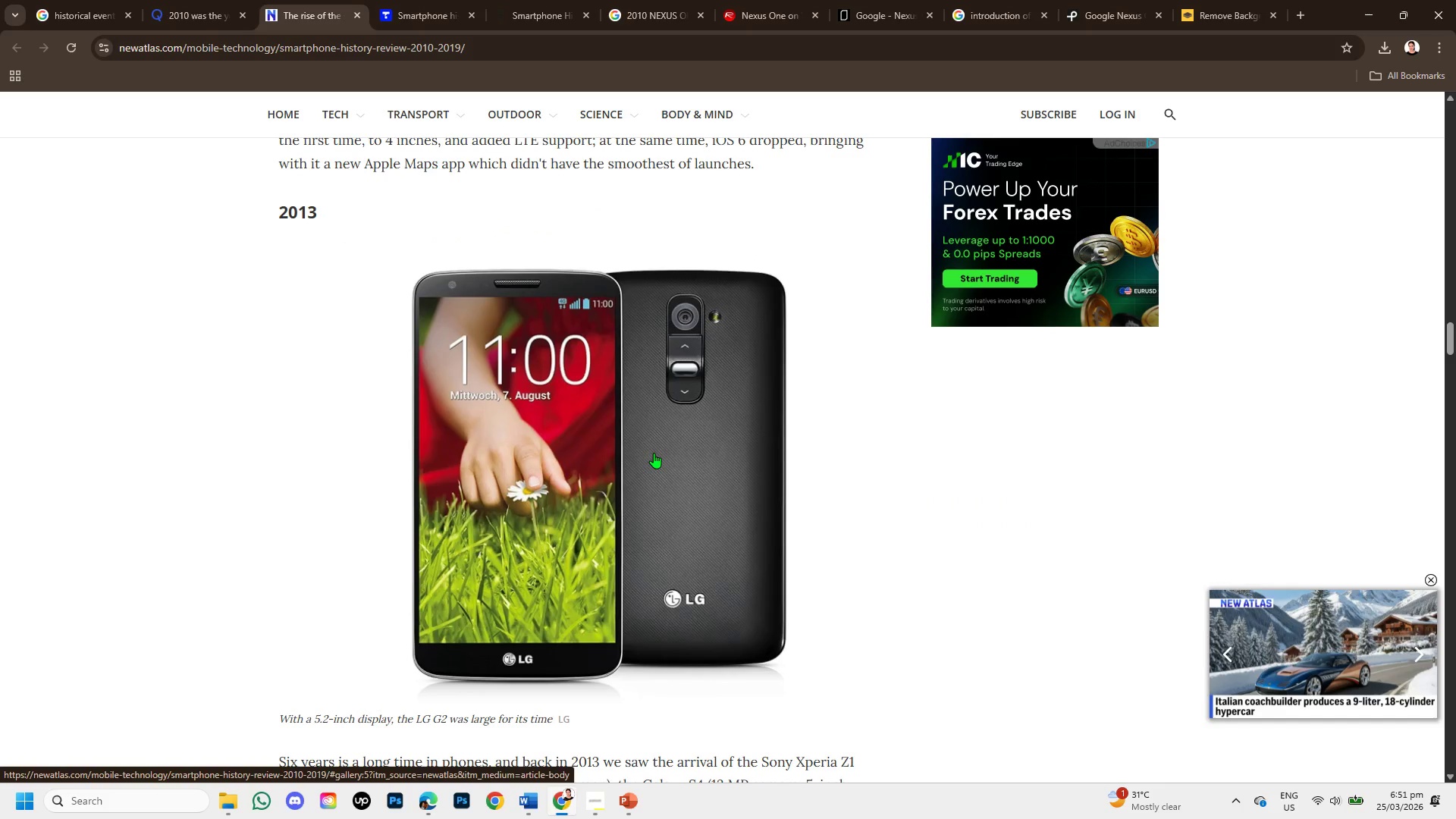 
scroll: coordinate [586, 454], scroll_direction: down, amount: 1.0
 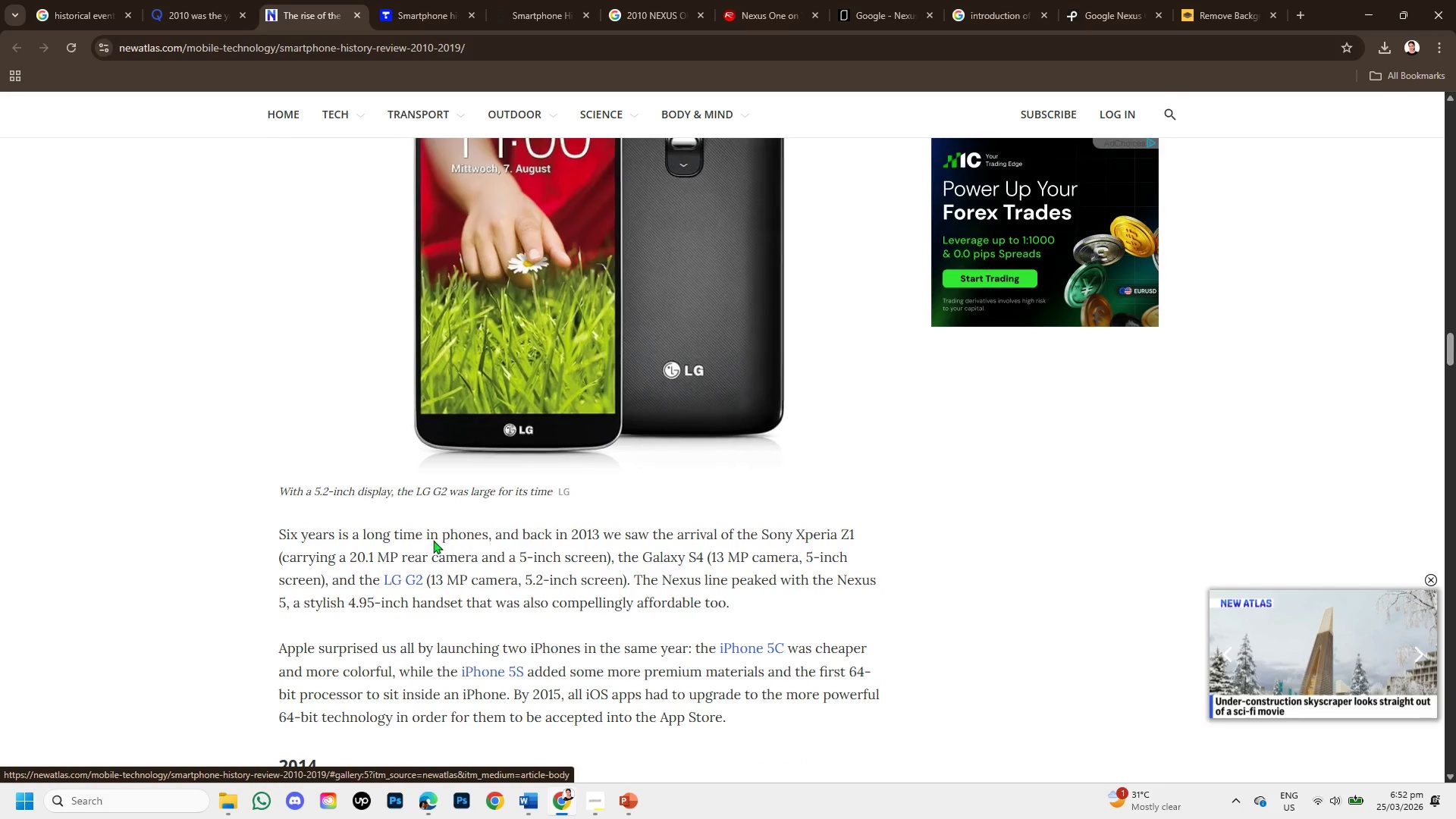 
wait(5.39)
 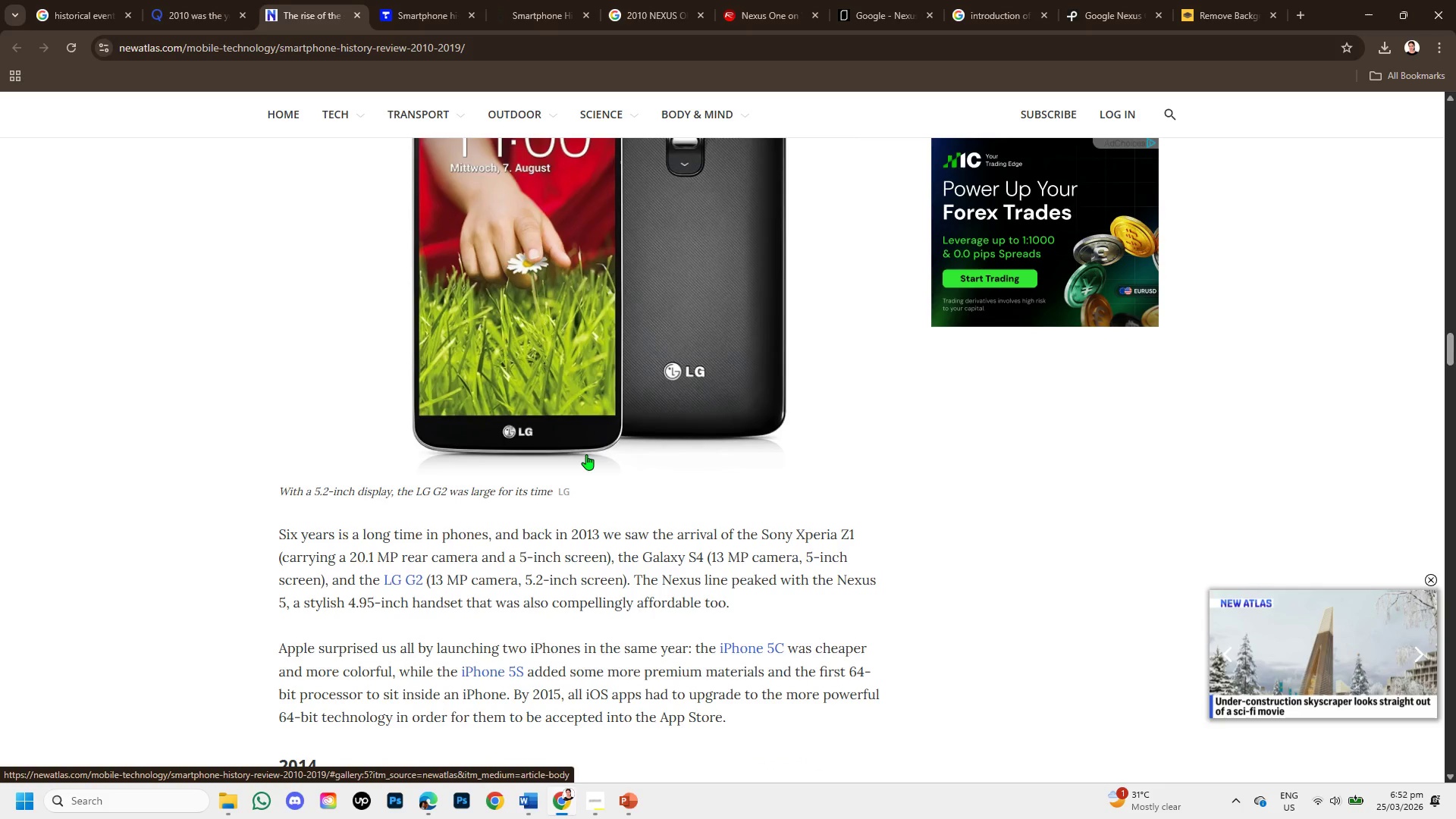 
left_click_drag(start_coordinate=[262, 529], to_coordinate=[767, 595])
 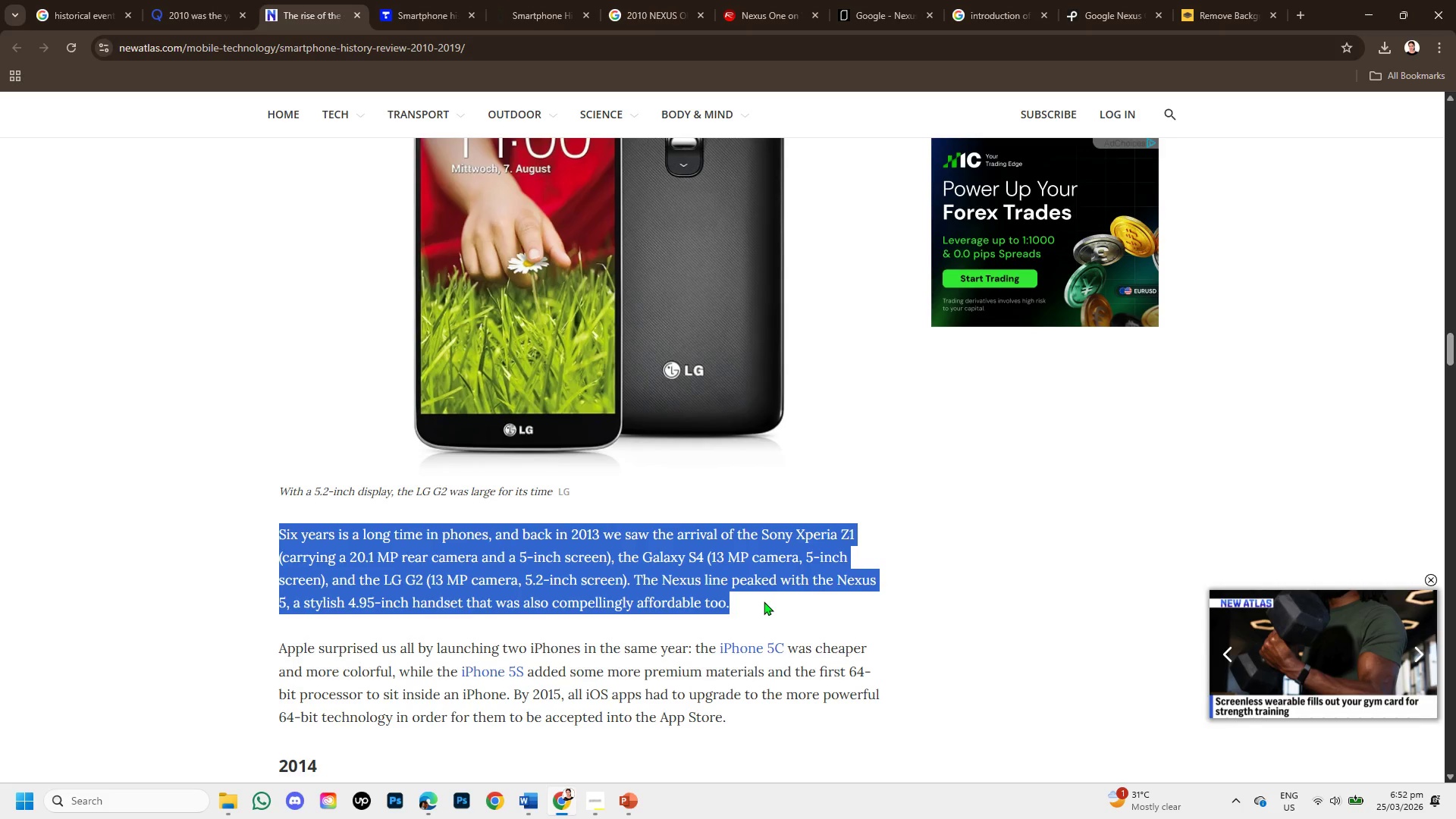 
scroll: coordinate [764, 601], scroll_direction: down, amount: 1.0
 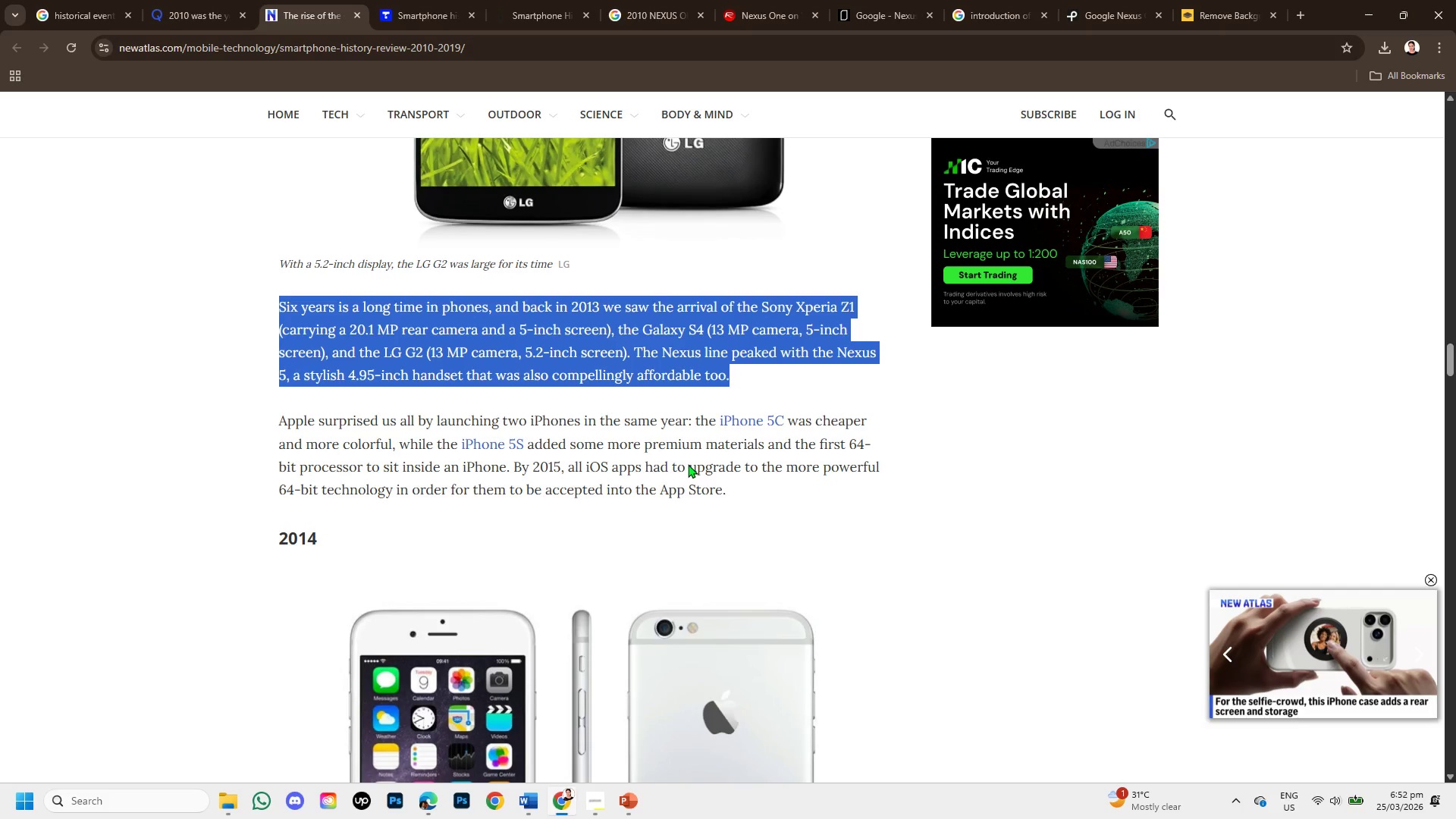 
wait(15.36)
 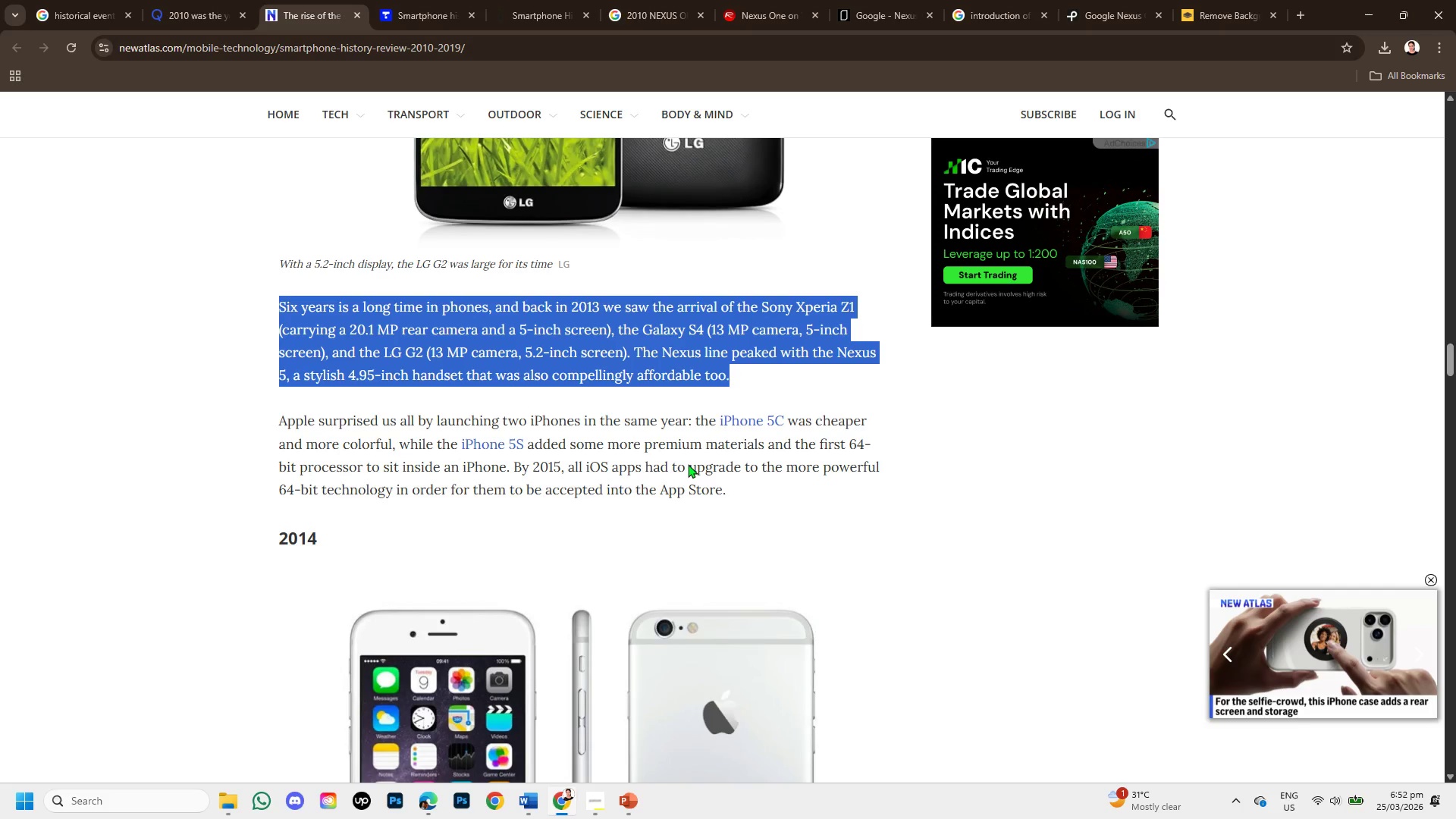 
left_click([118, 0])
 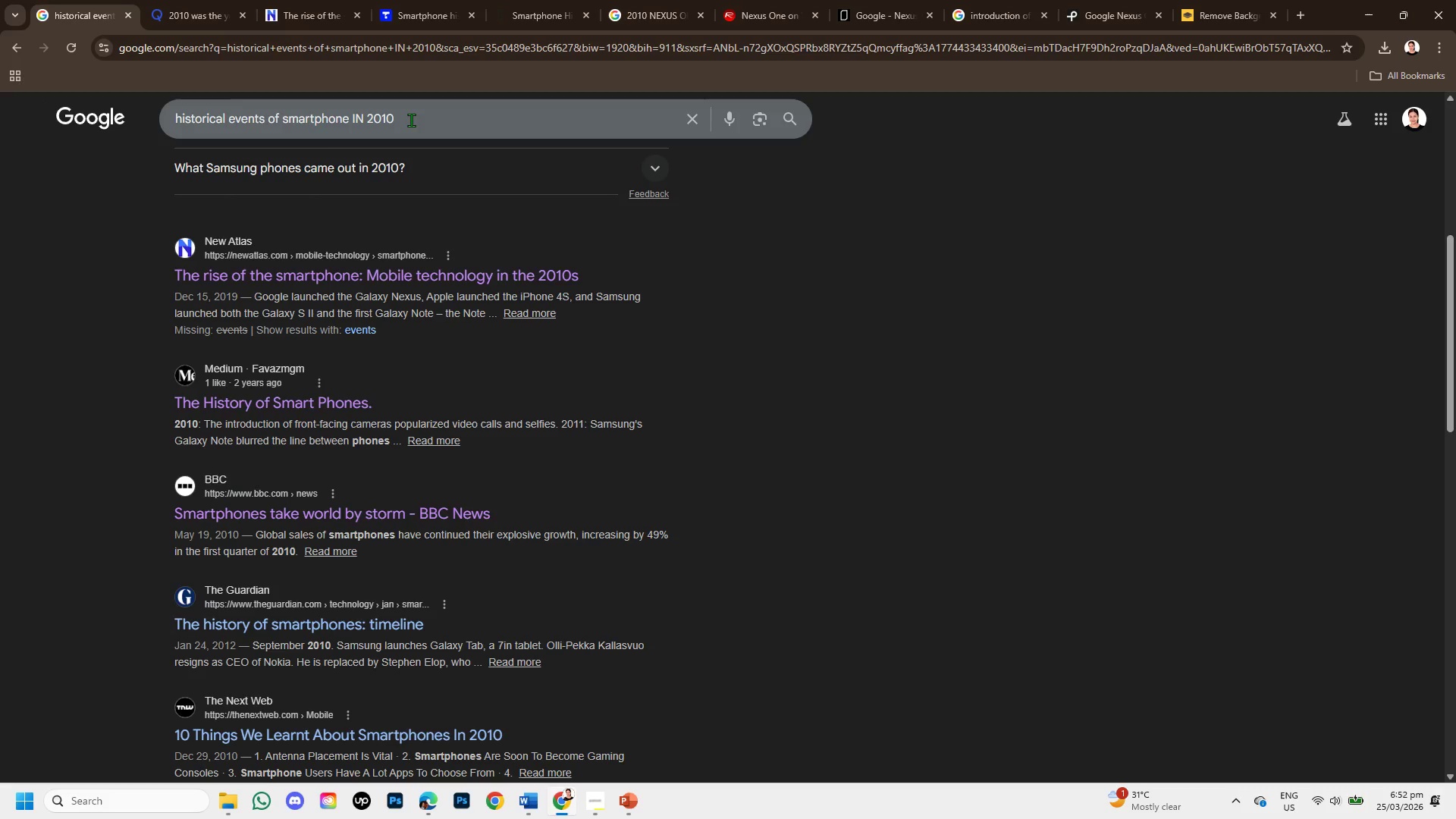 
left_click_drag(start_coordinate=[411, 120], to_coordinate=[105, 118])
 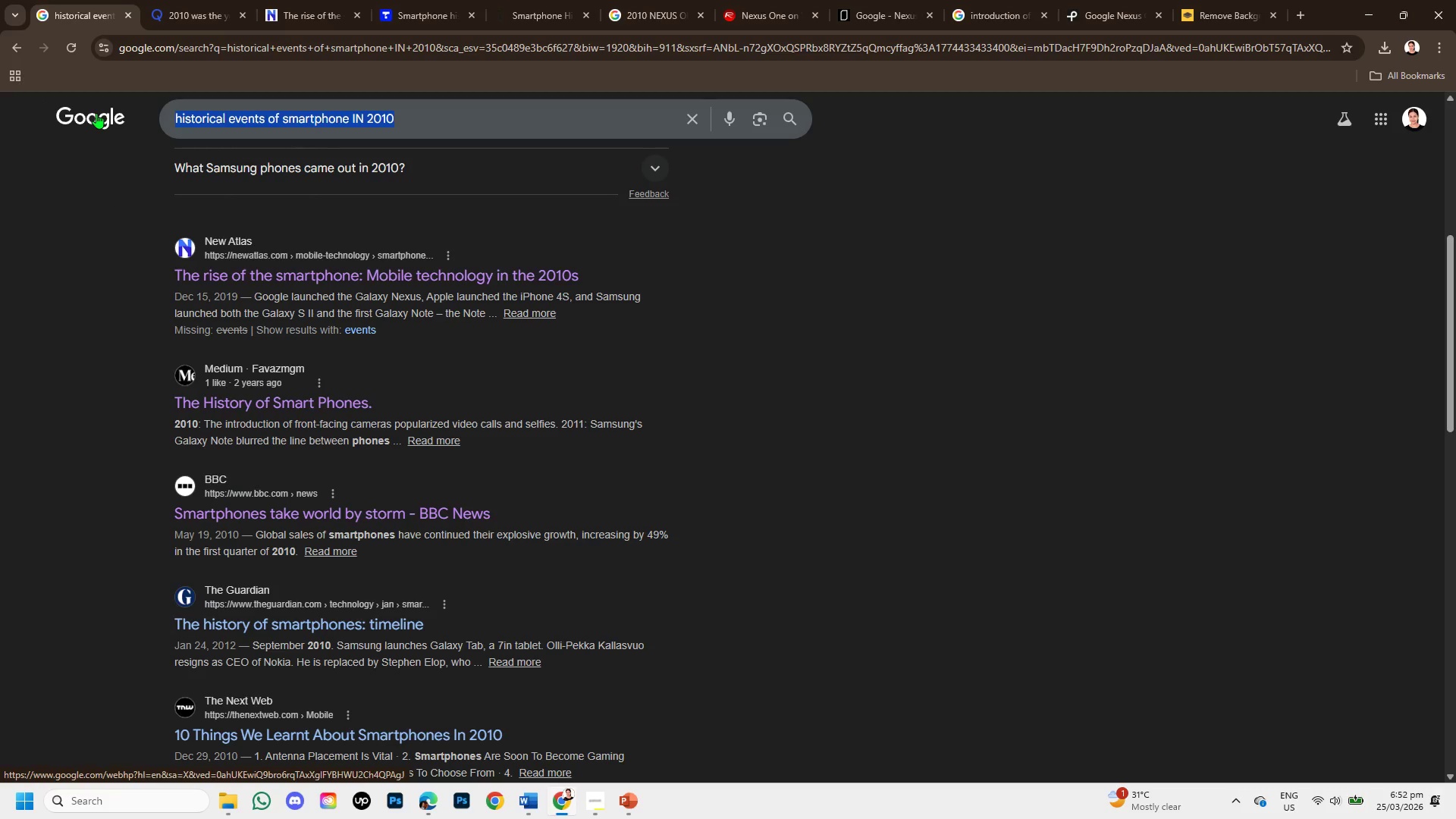 
key(Backspace)
type(hp)
key(Backspace)
type(ow mcommerce)
 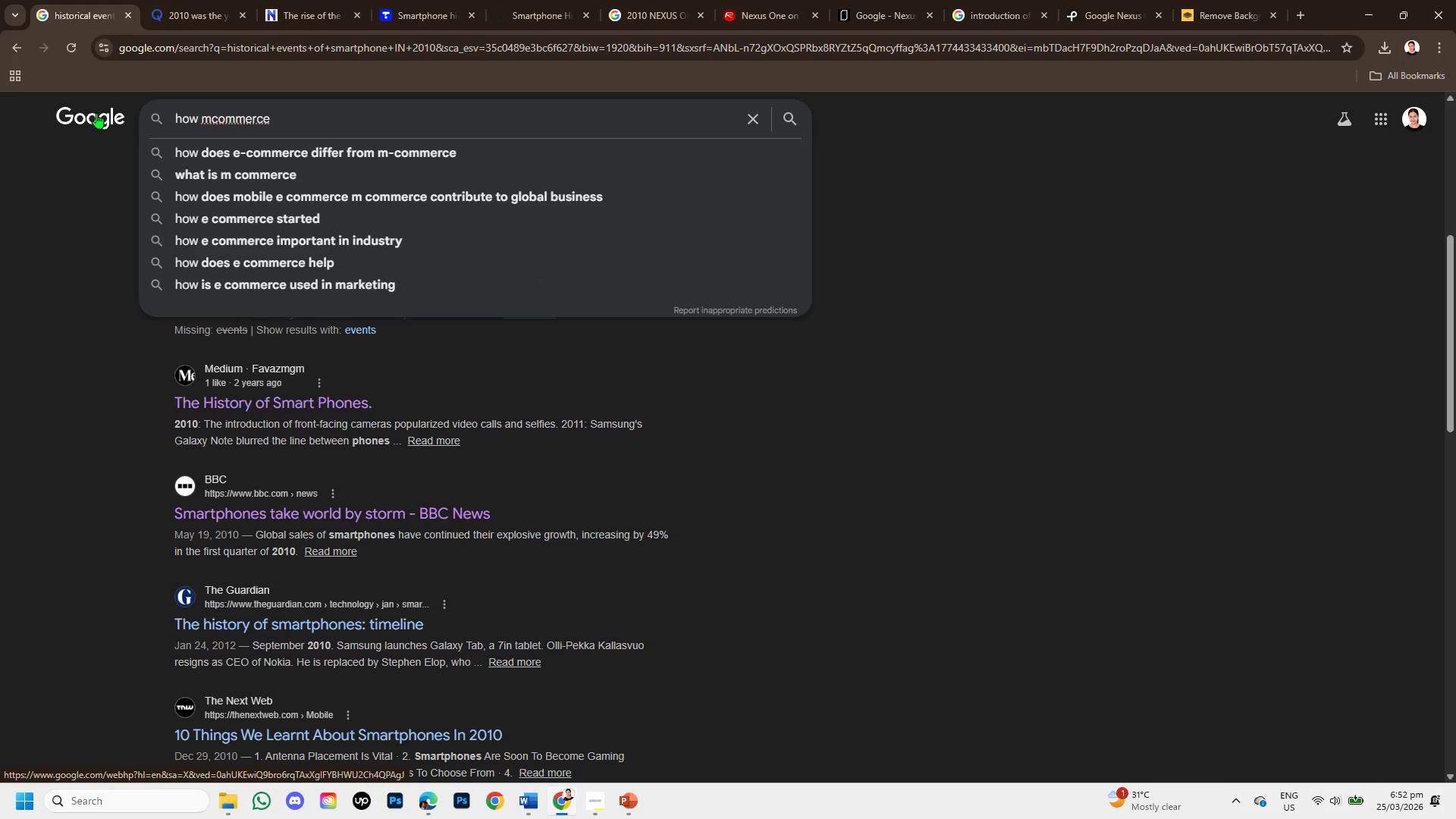 
key(Space)
 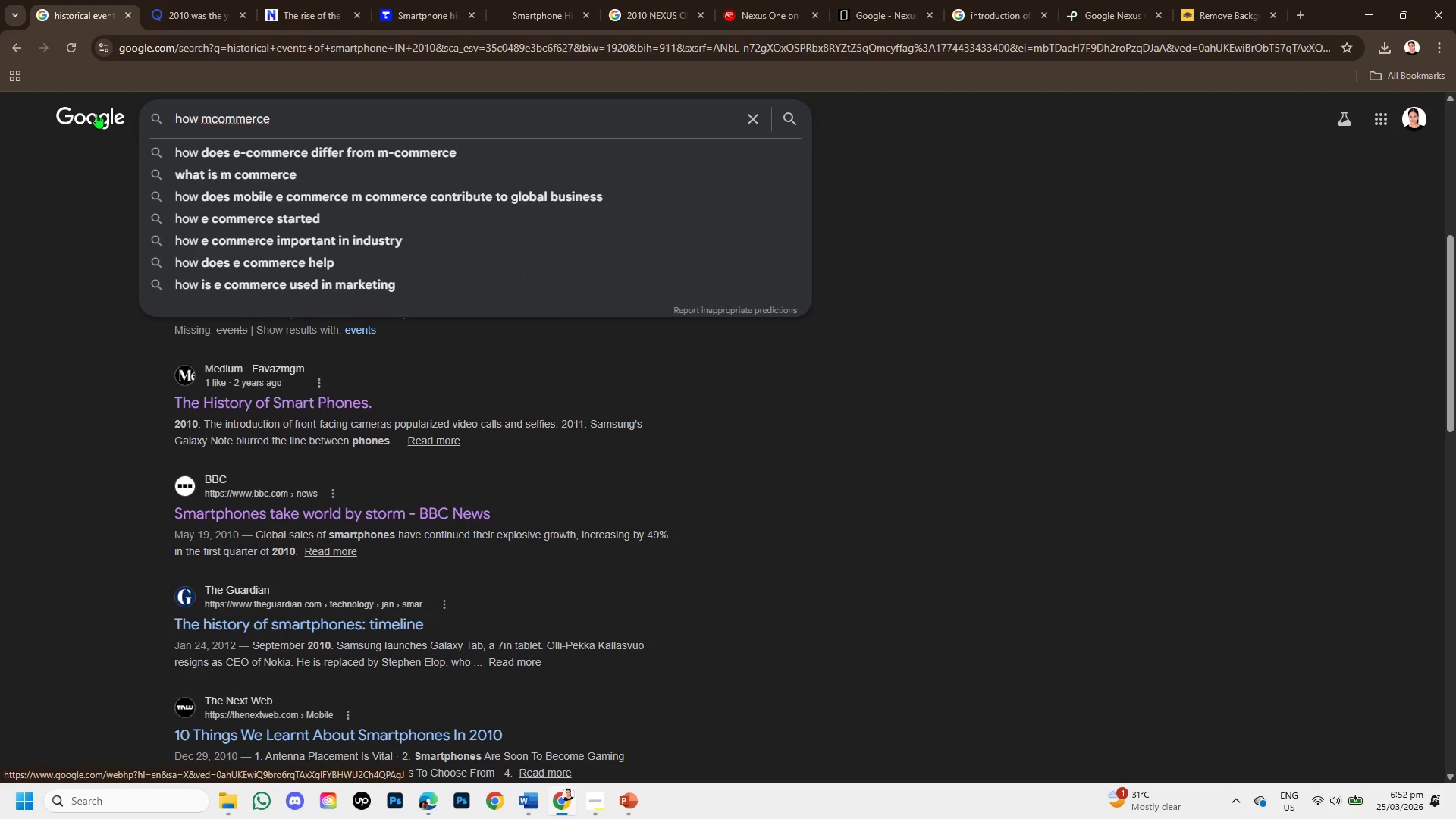 
hold_key(key=Backspace, duration=0.86)
 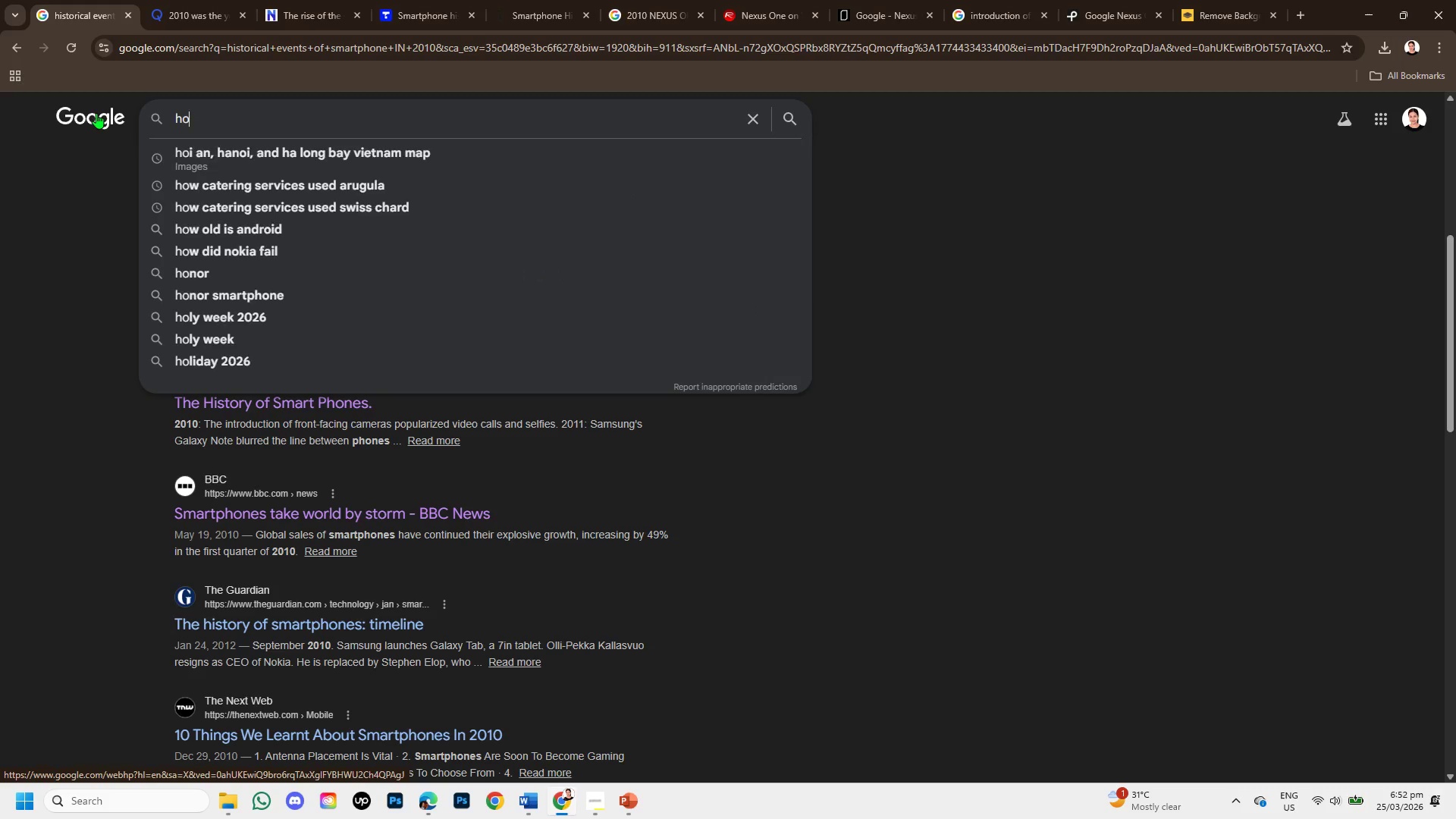 
key(Backspace)
key(Backspace)
type(how smartphone timeline help mcommerce )
 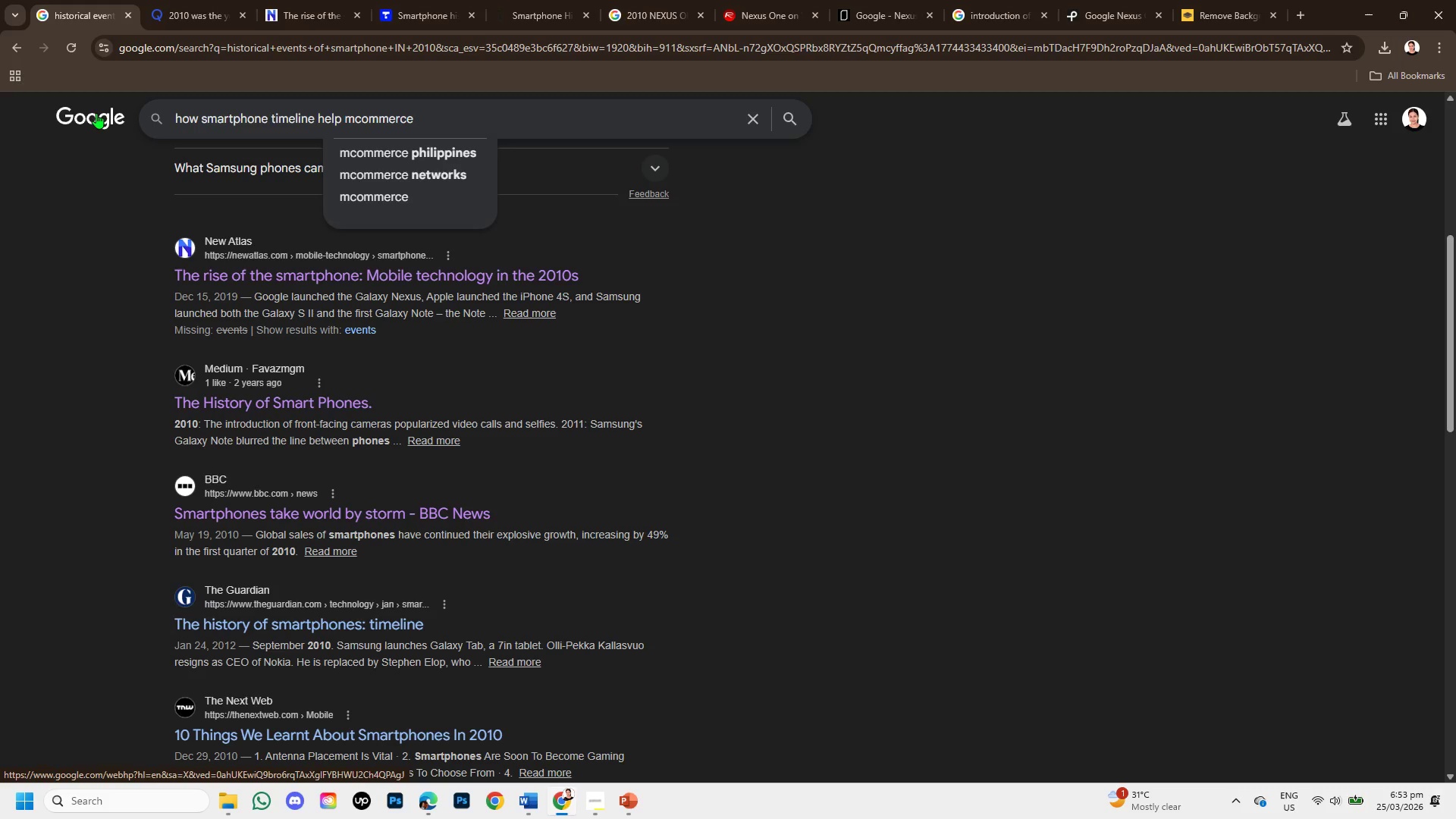 
key(Enter)
 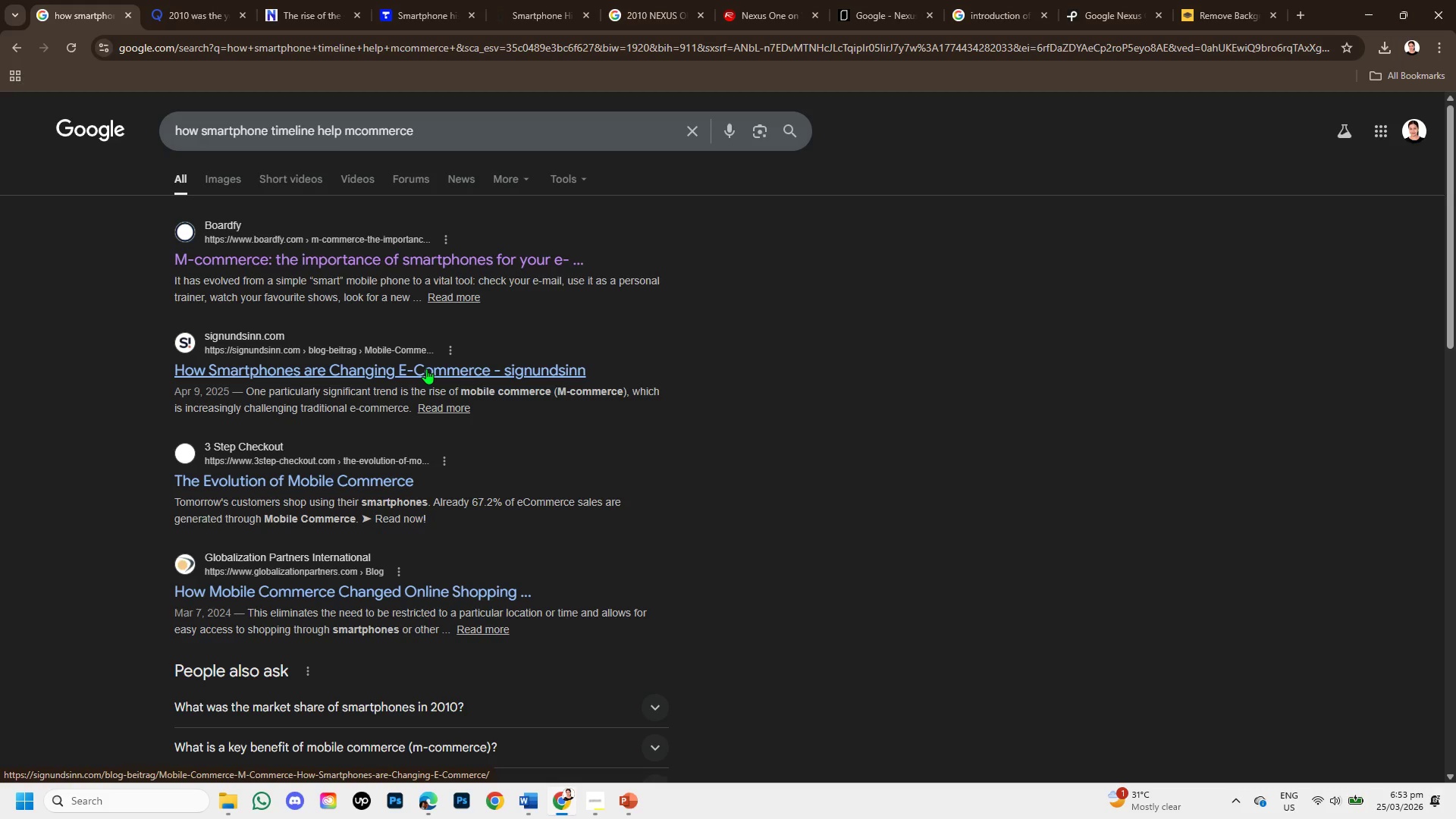 
wait(5.51)
 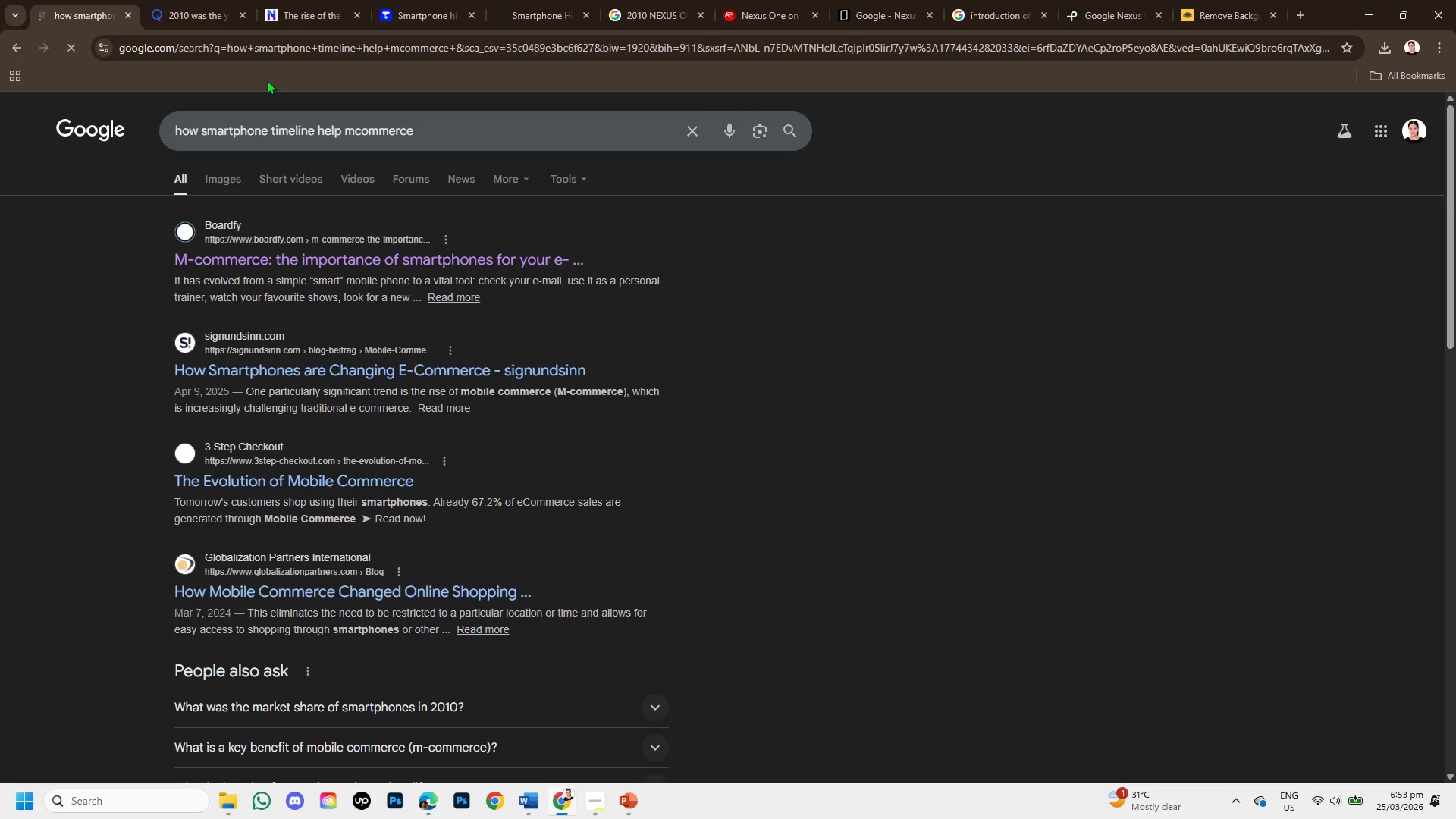 
right_click([426, 369])
 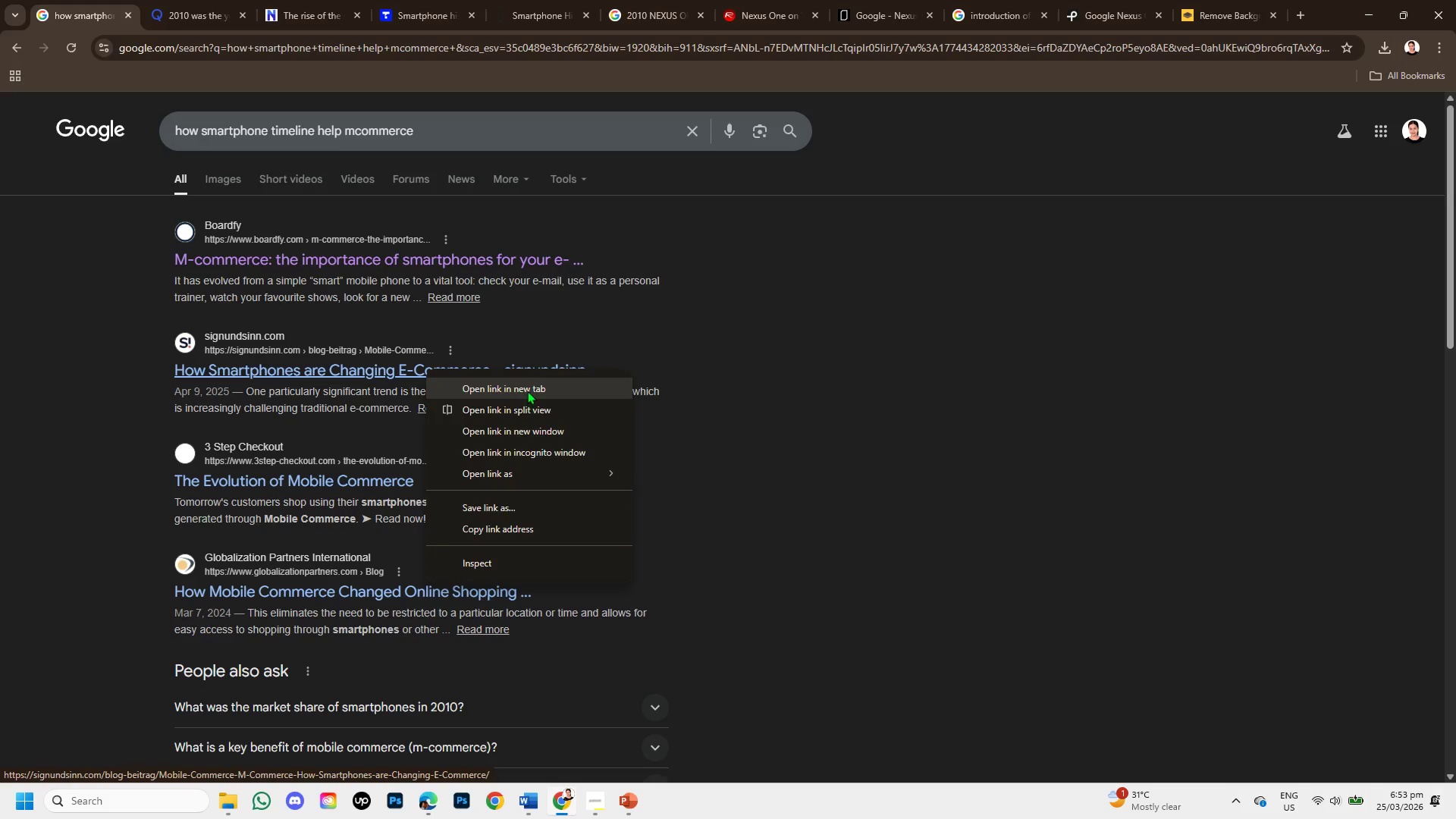 
left_click([527, 391])
 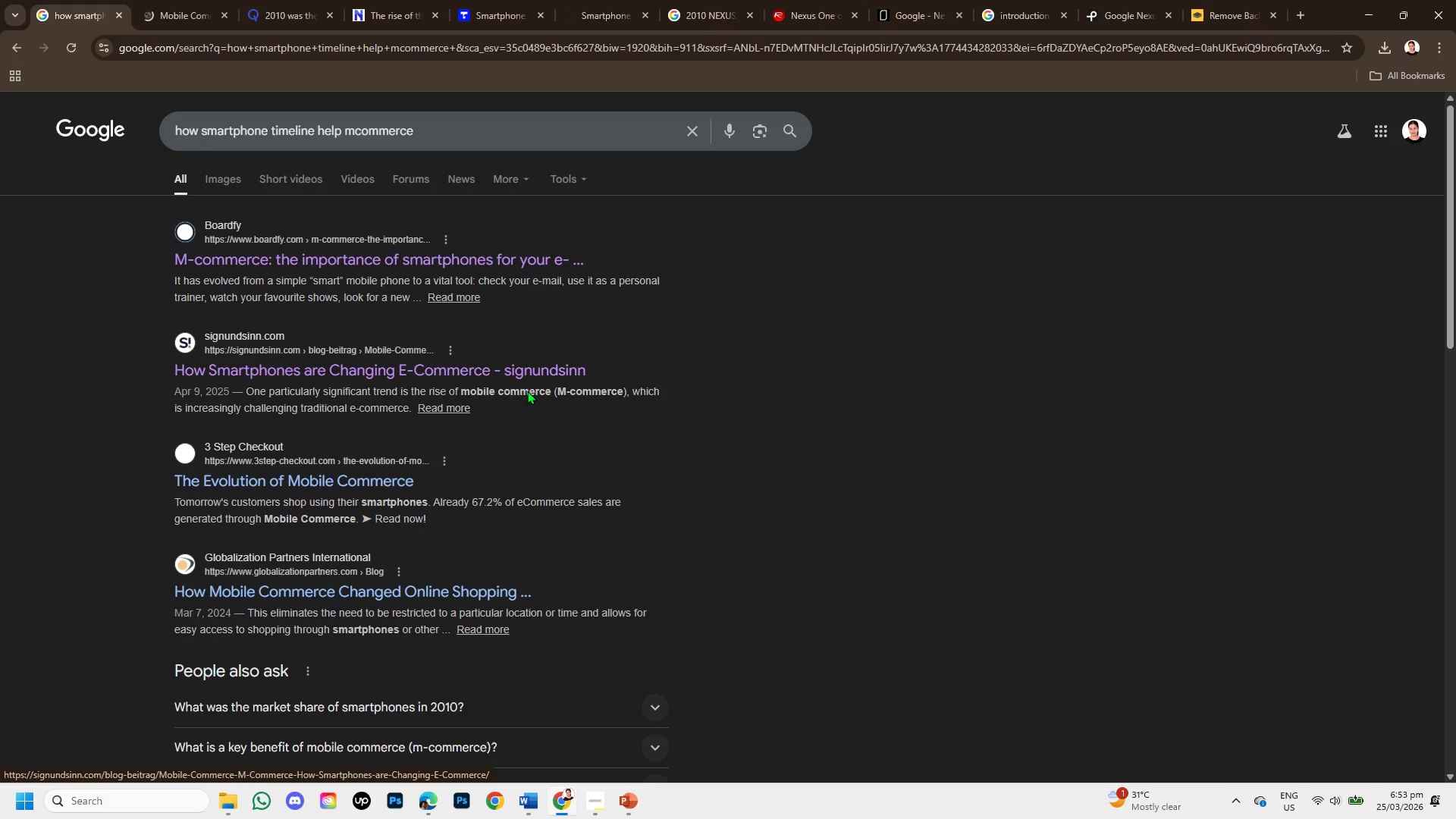 
mouse_move([311, 9])
 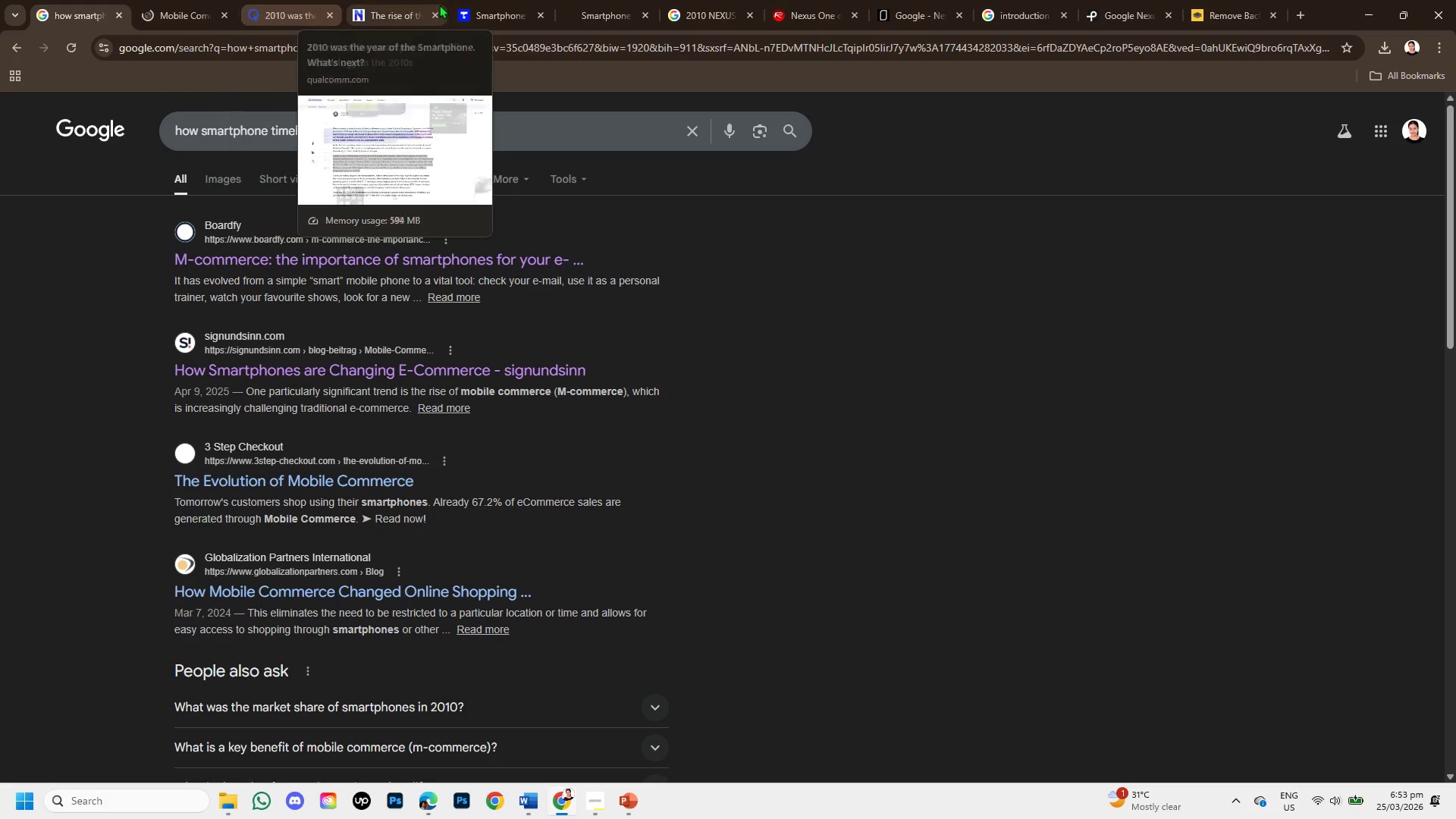 
left_click([463, 5])
 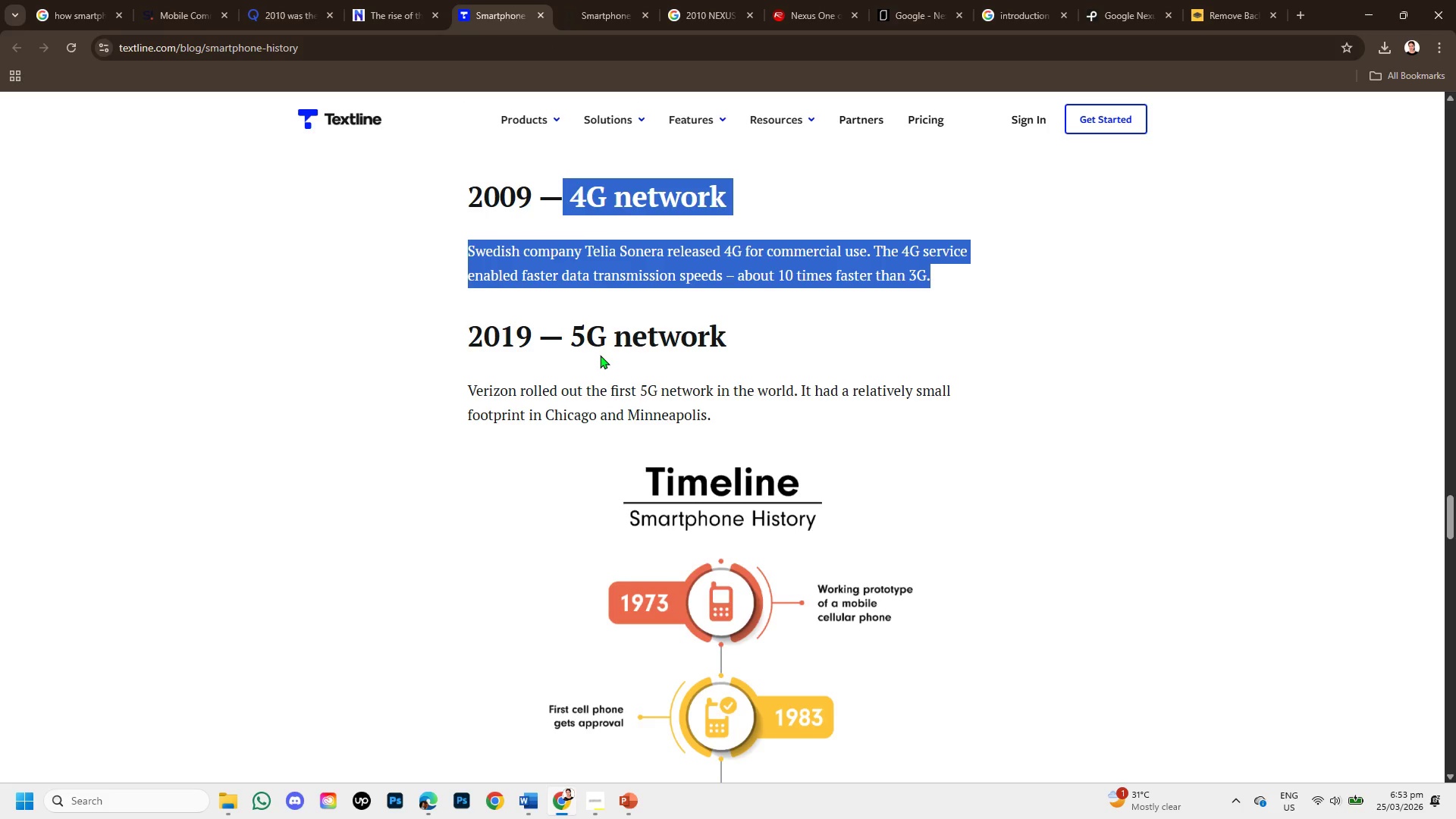 
scroll: coordinate [600, 355], scroll_direction: up, amount: 1.0
 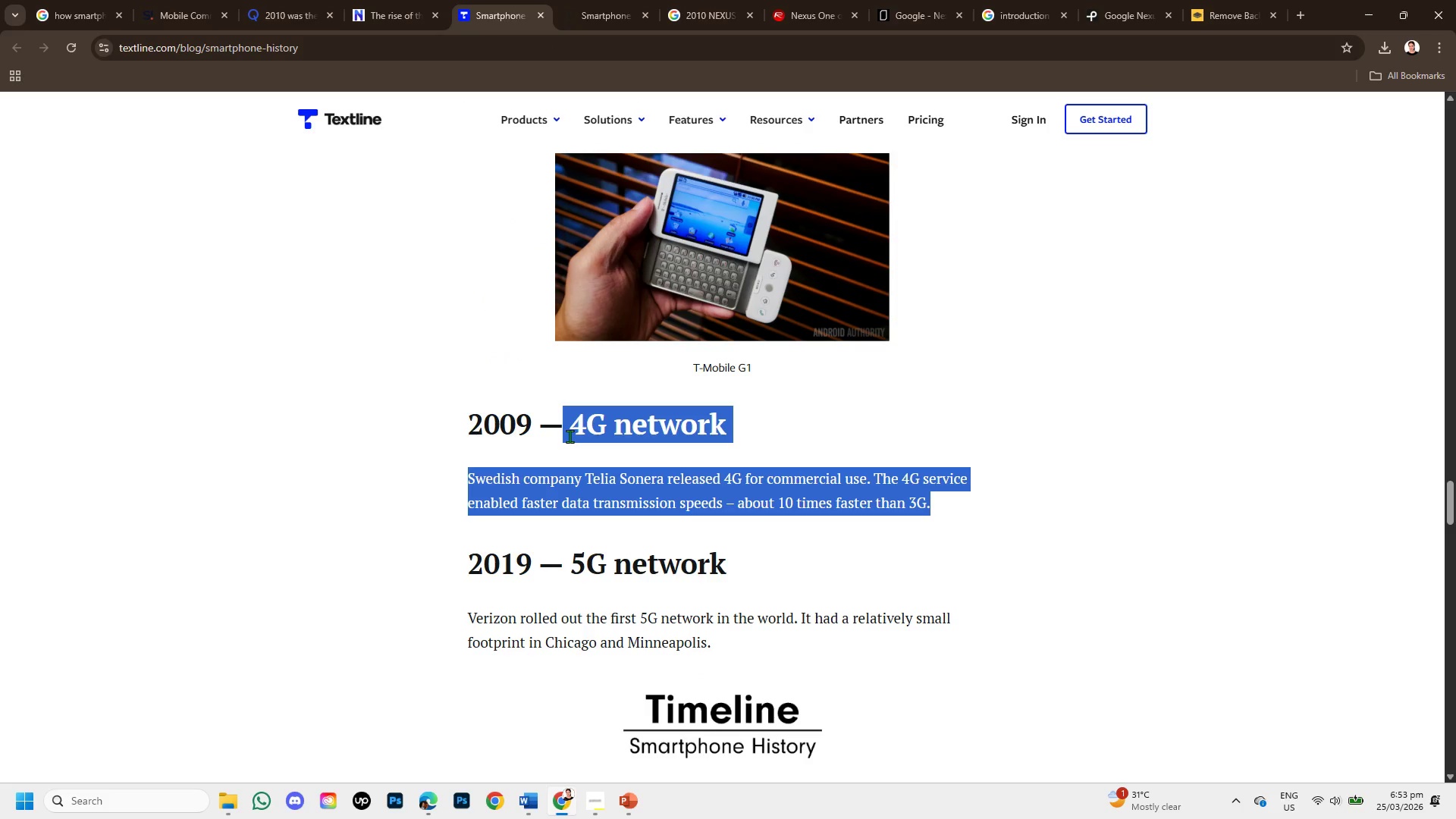 
left_click([570, 436])
 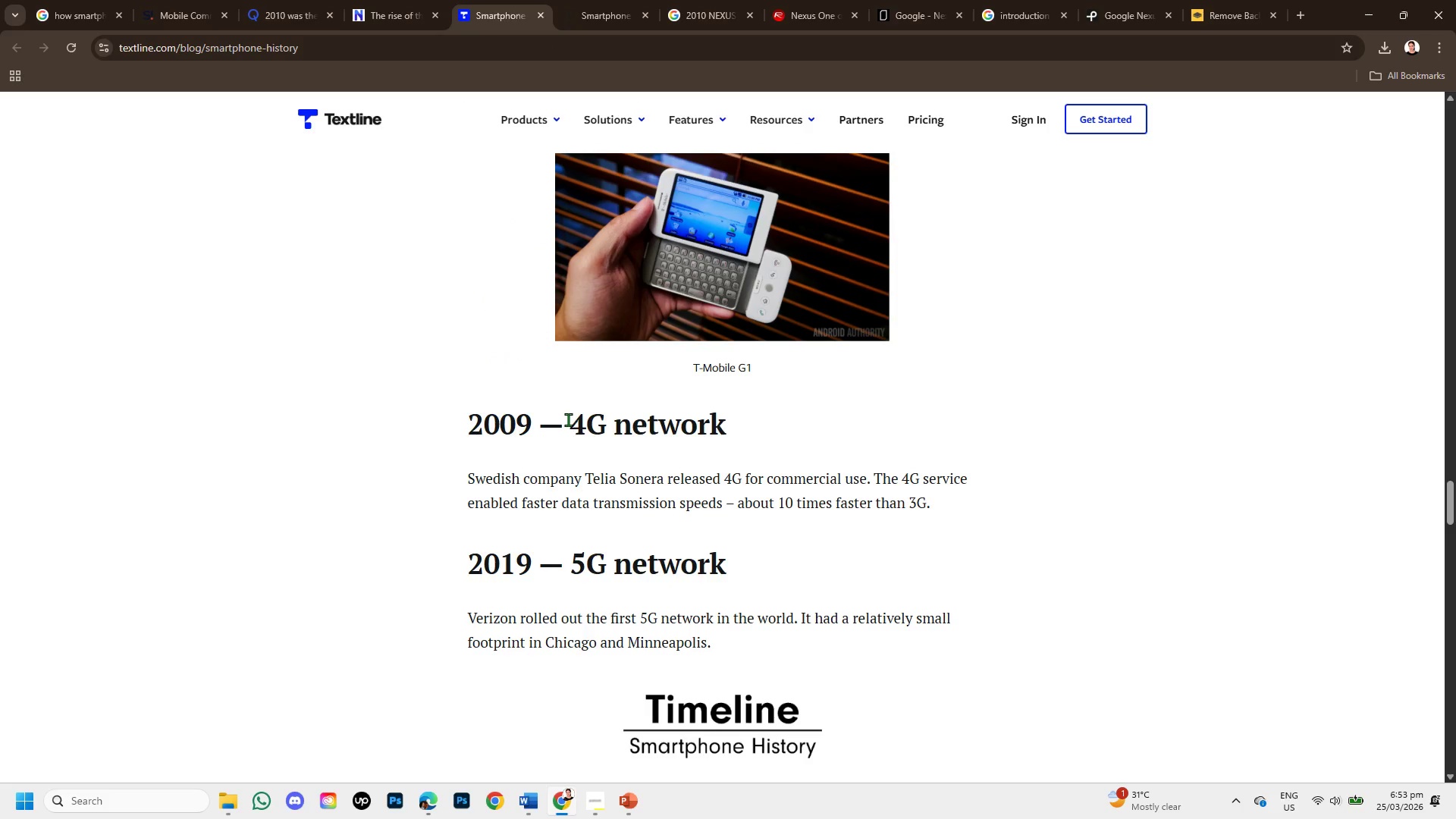 
left_click_drag(start_coordinate=[567, 420], to_coordinate=[741, 462])
 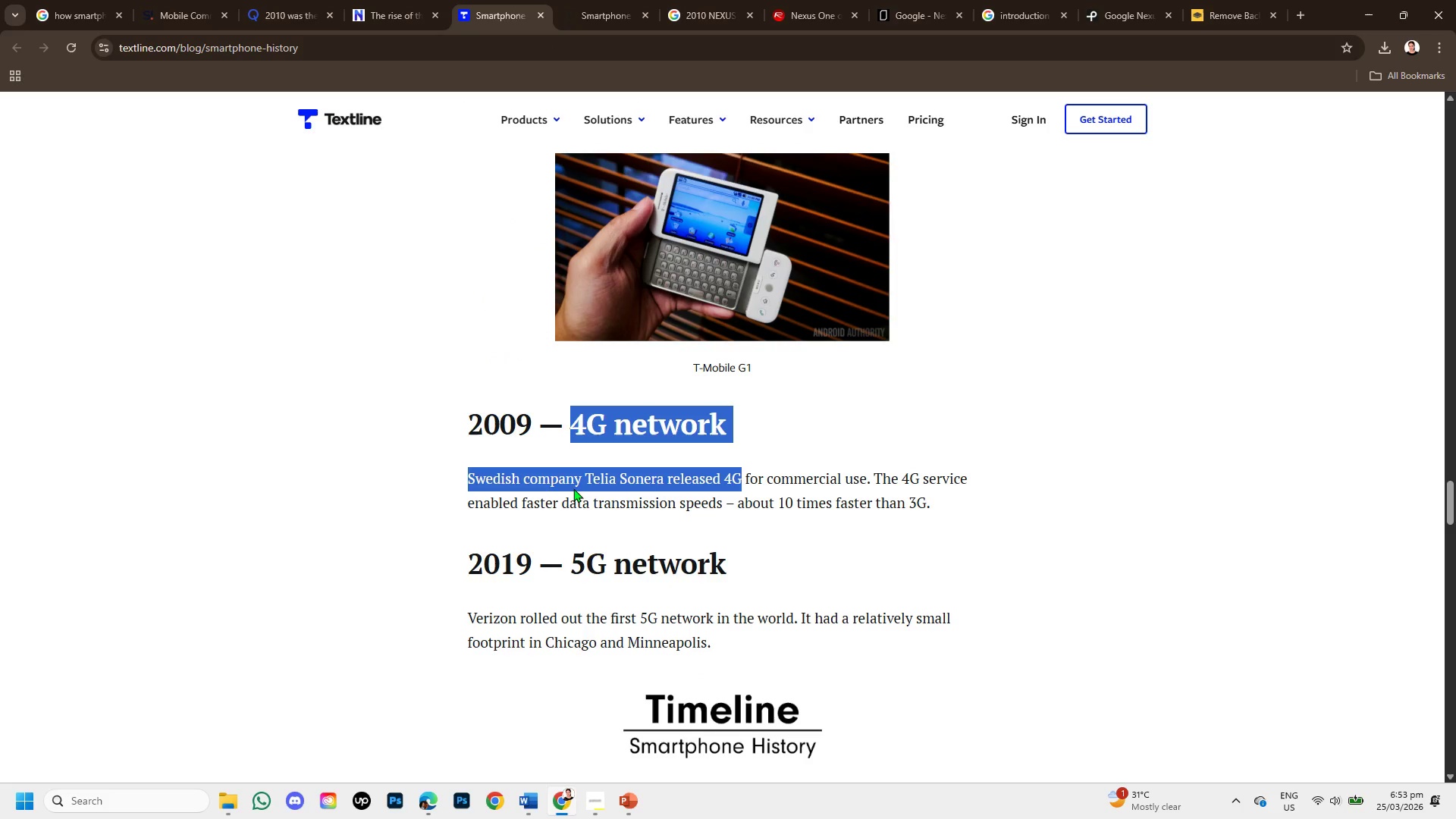 
left_click_drag(start_coordinate=[573, 488], to_coordinate=[795, 479])
 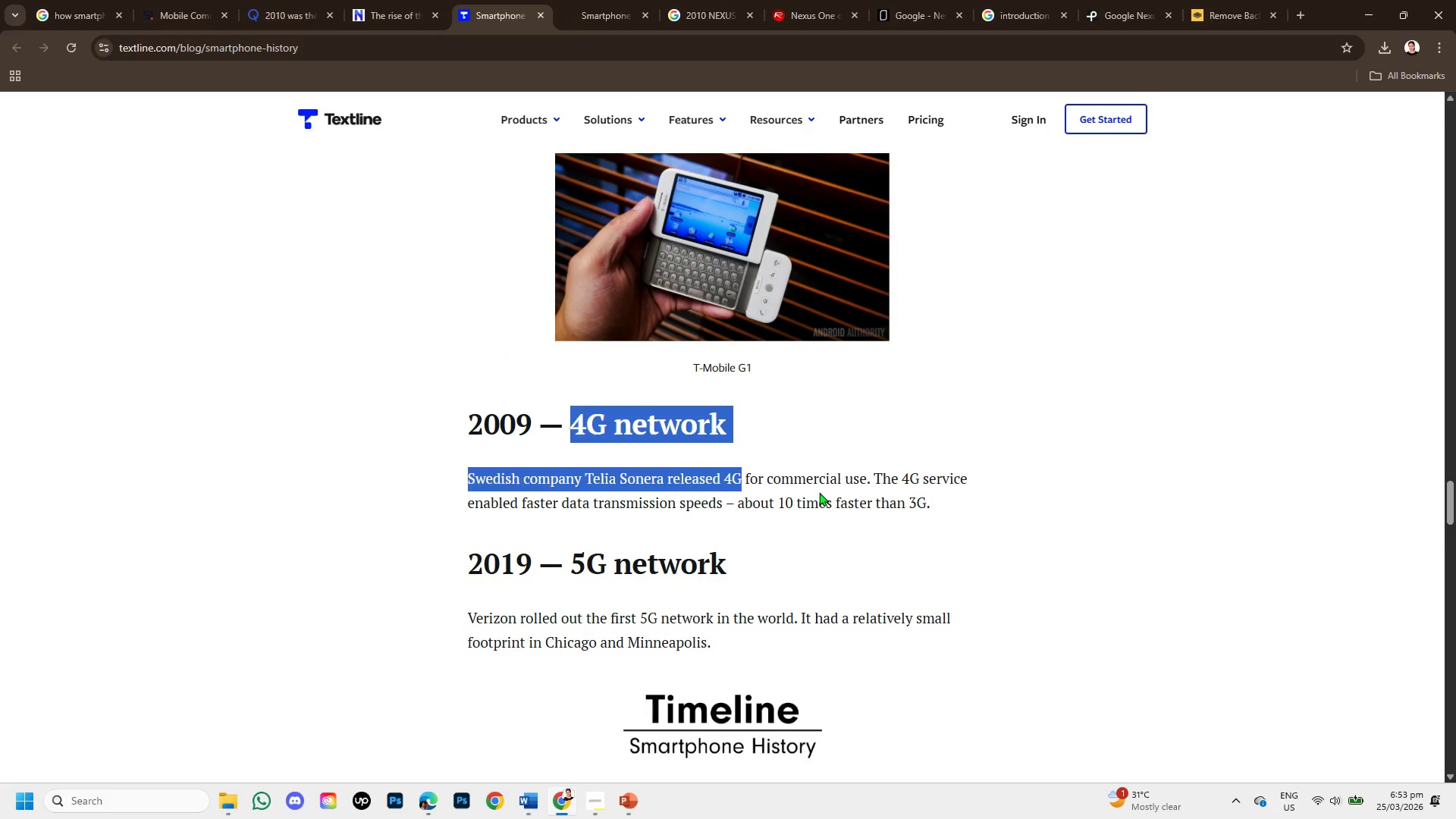 
left_click_drag(start_coordinate=[819, 495], to_coordinate=[469, 514])
 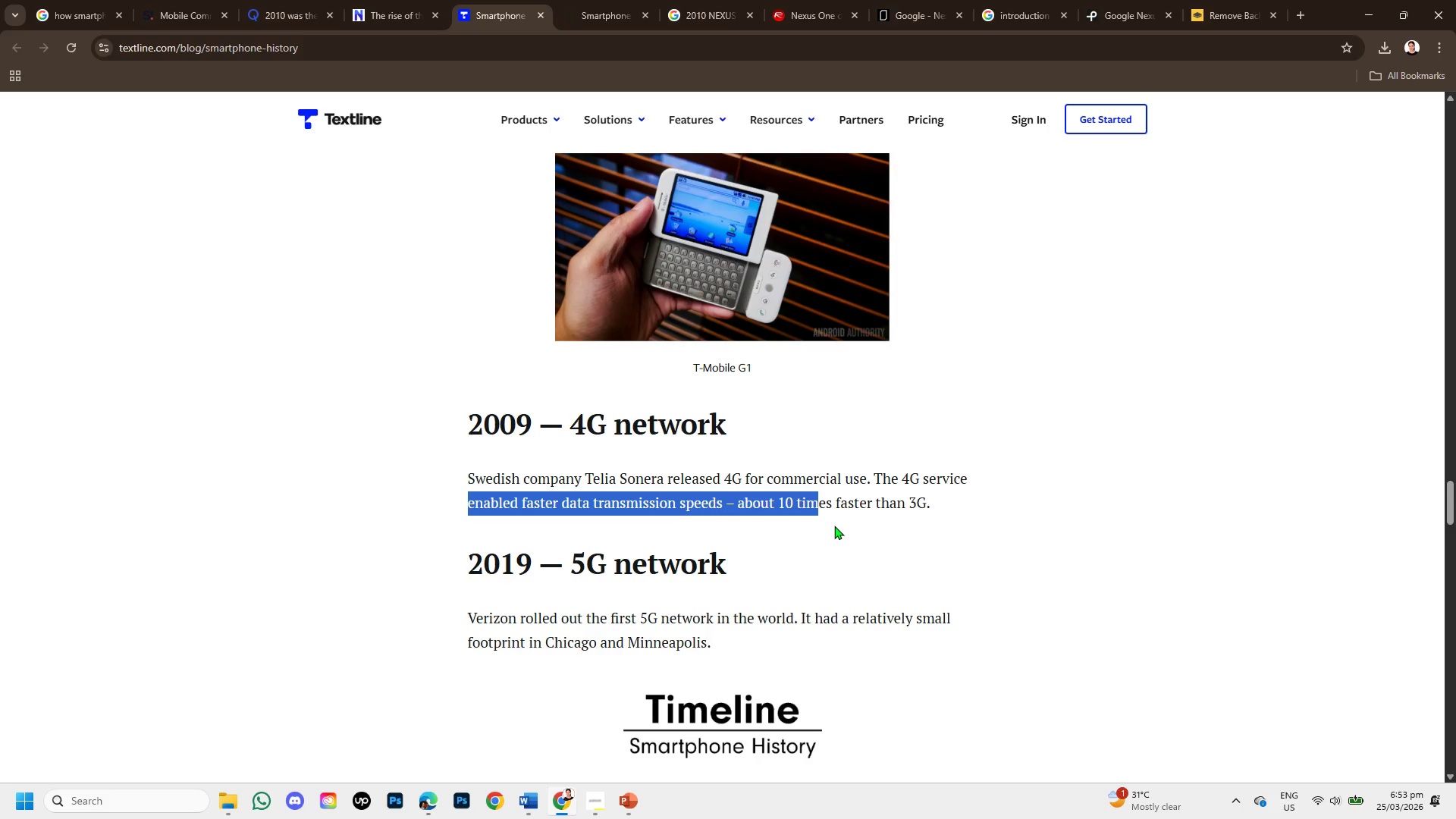 
wait(8.33)
 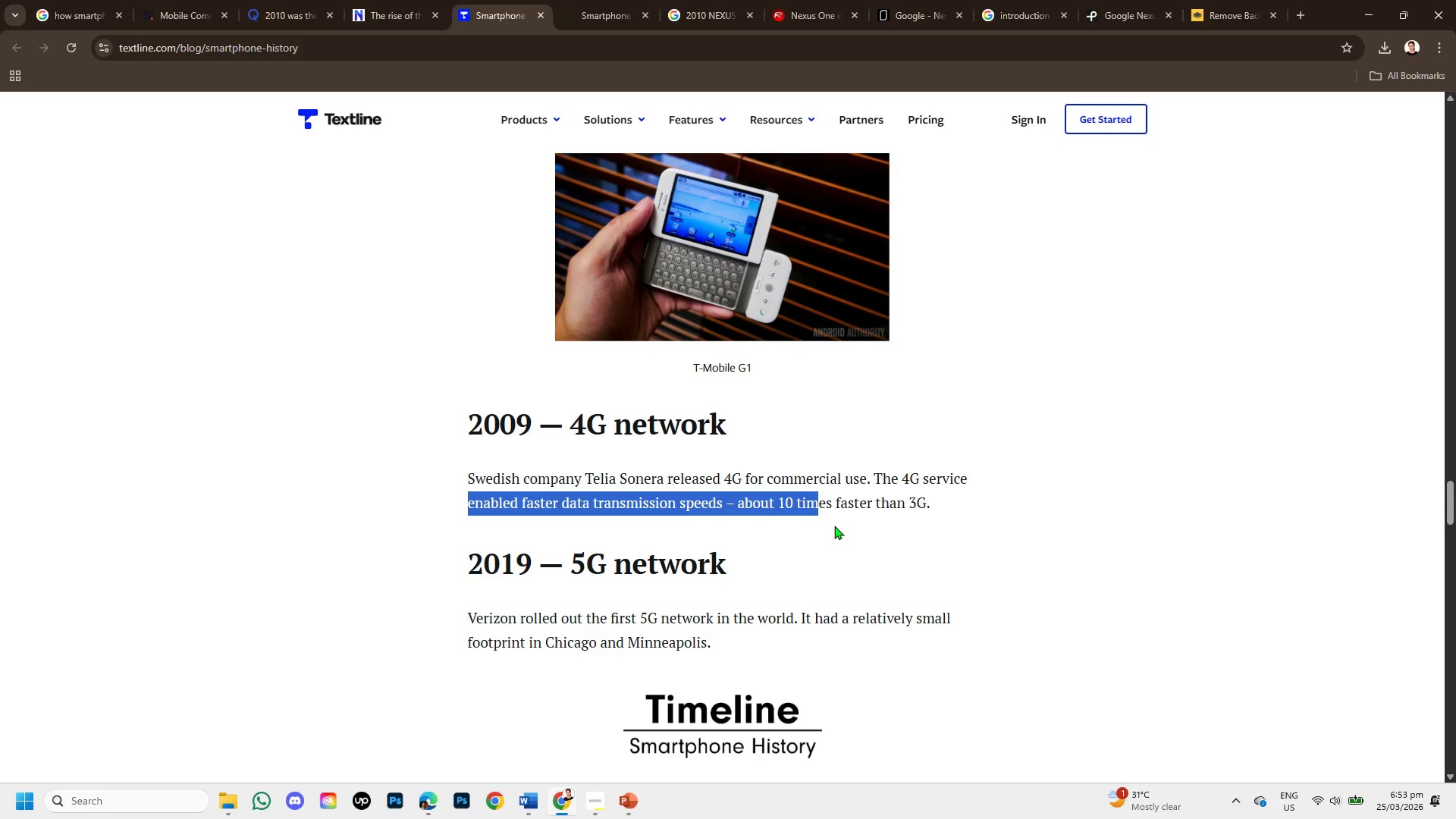 
left_click([686, 5])
 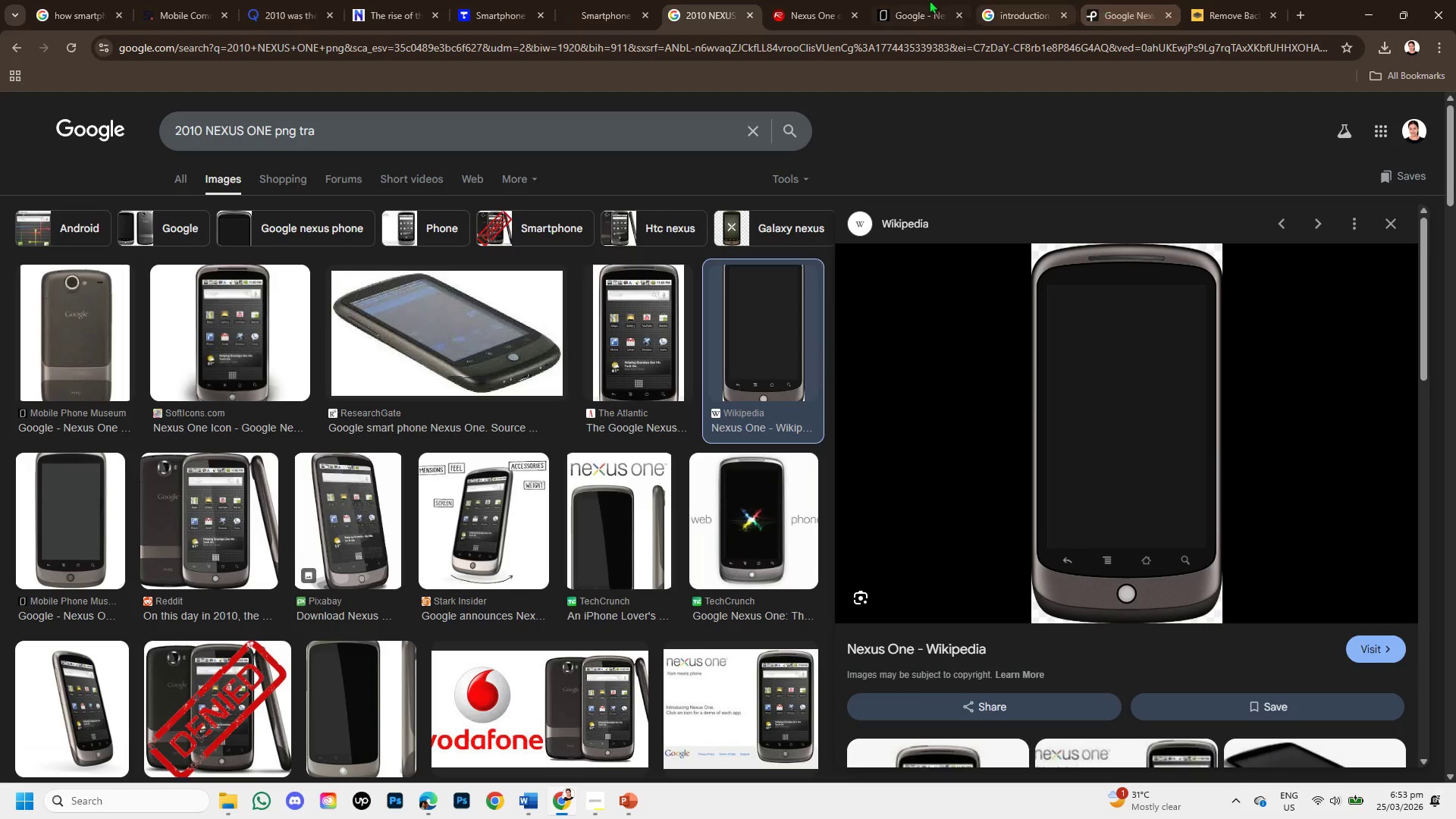 
left_click([621, 0])
 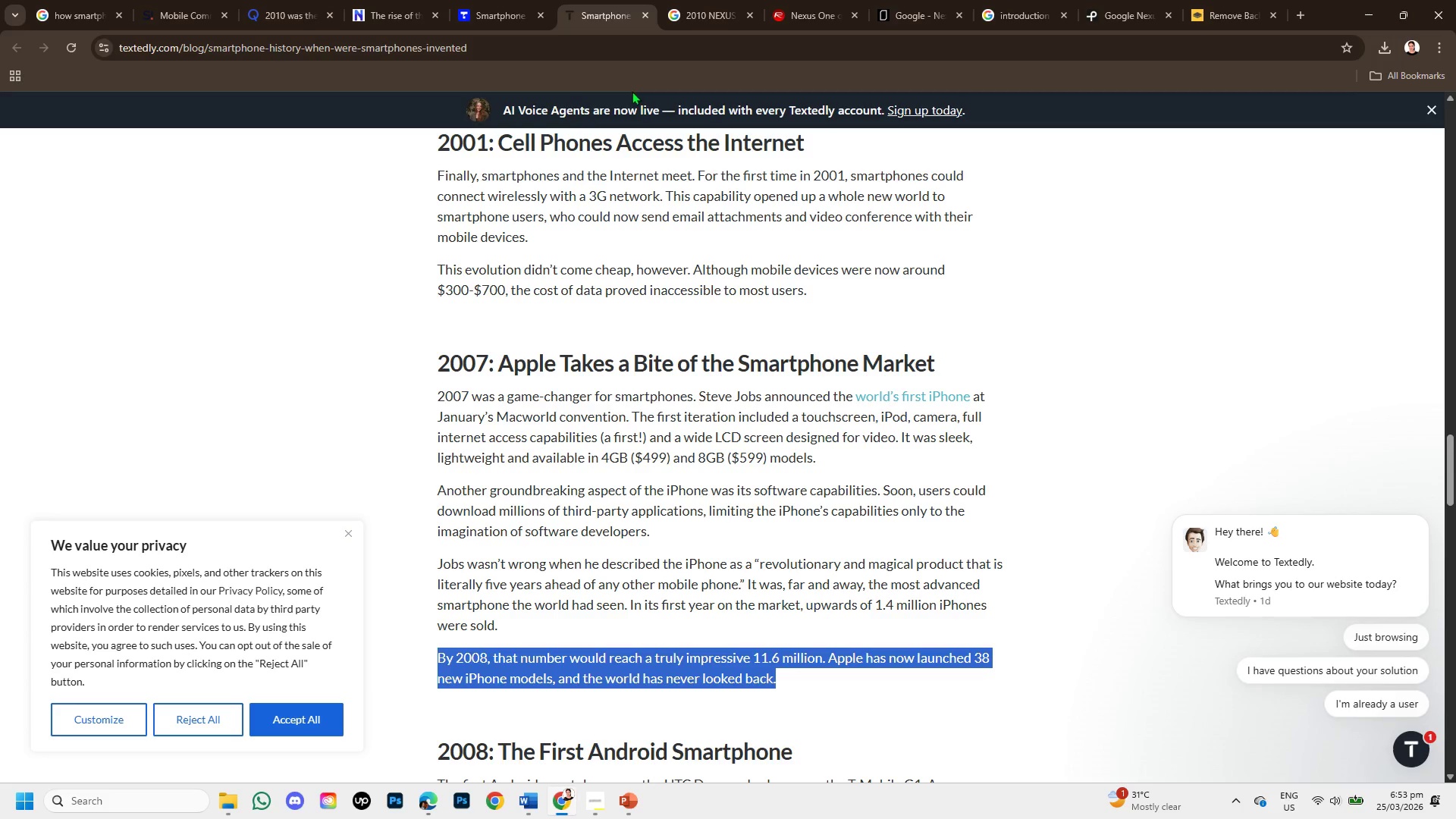 
scroll: coordinate [666, 328], scroll_direction: down, amount: 5.0
 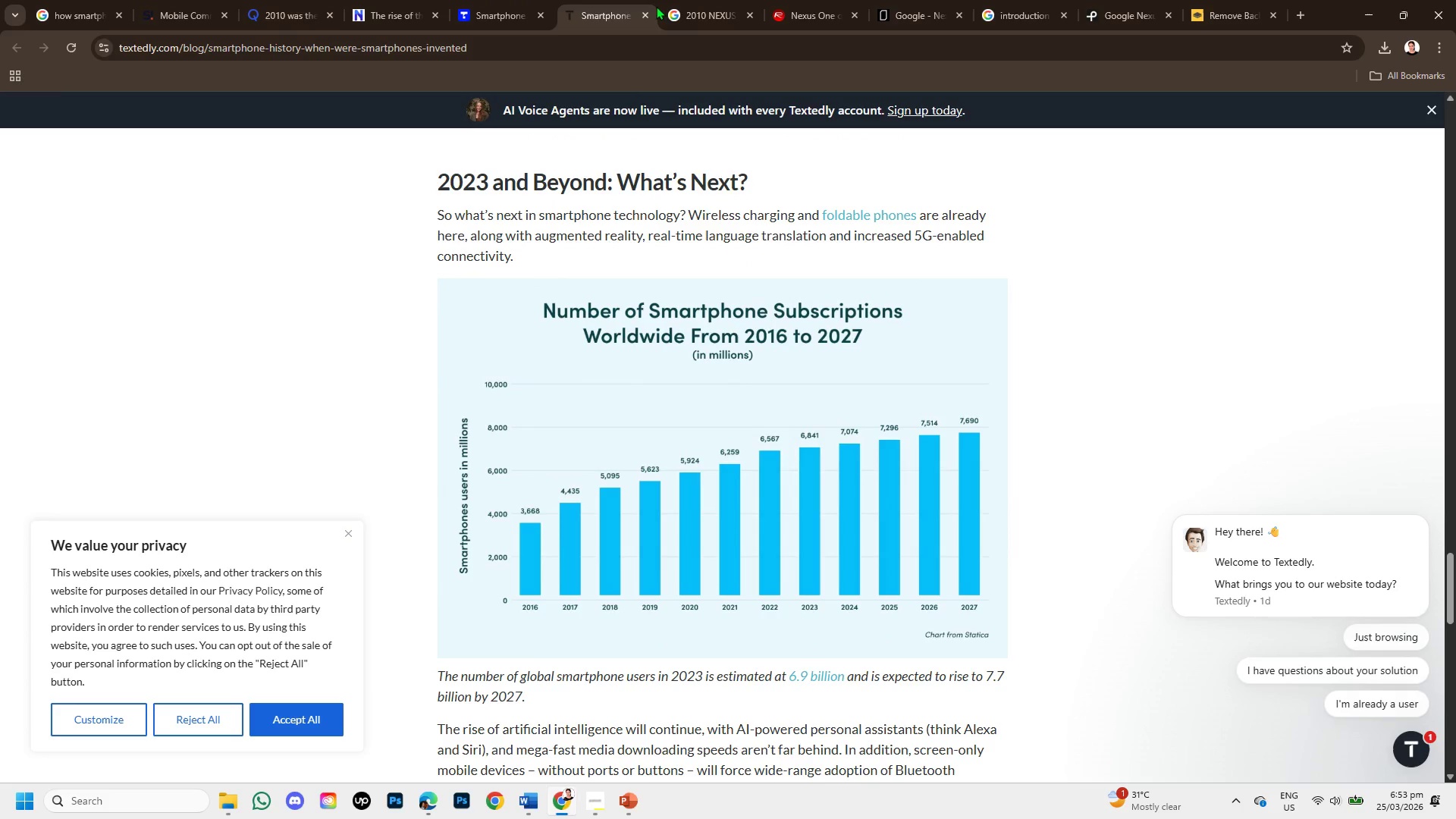 
left_click([645, 17])
 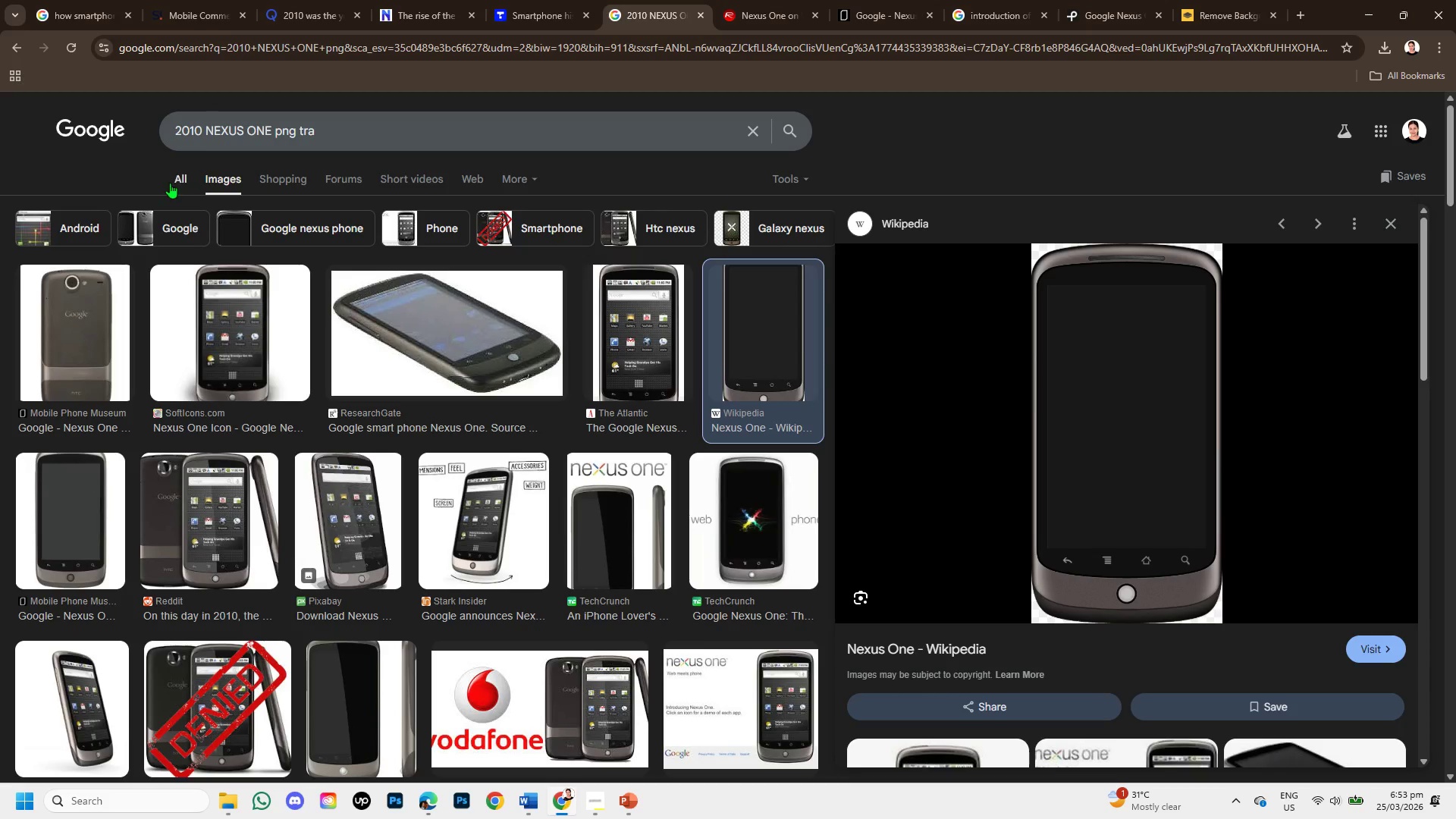 
left_click([169, 170])
 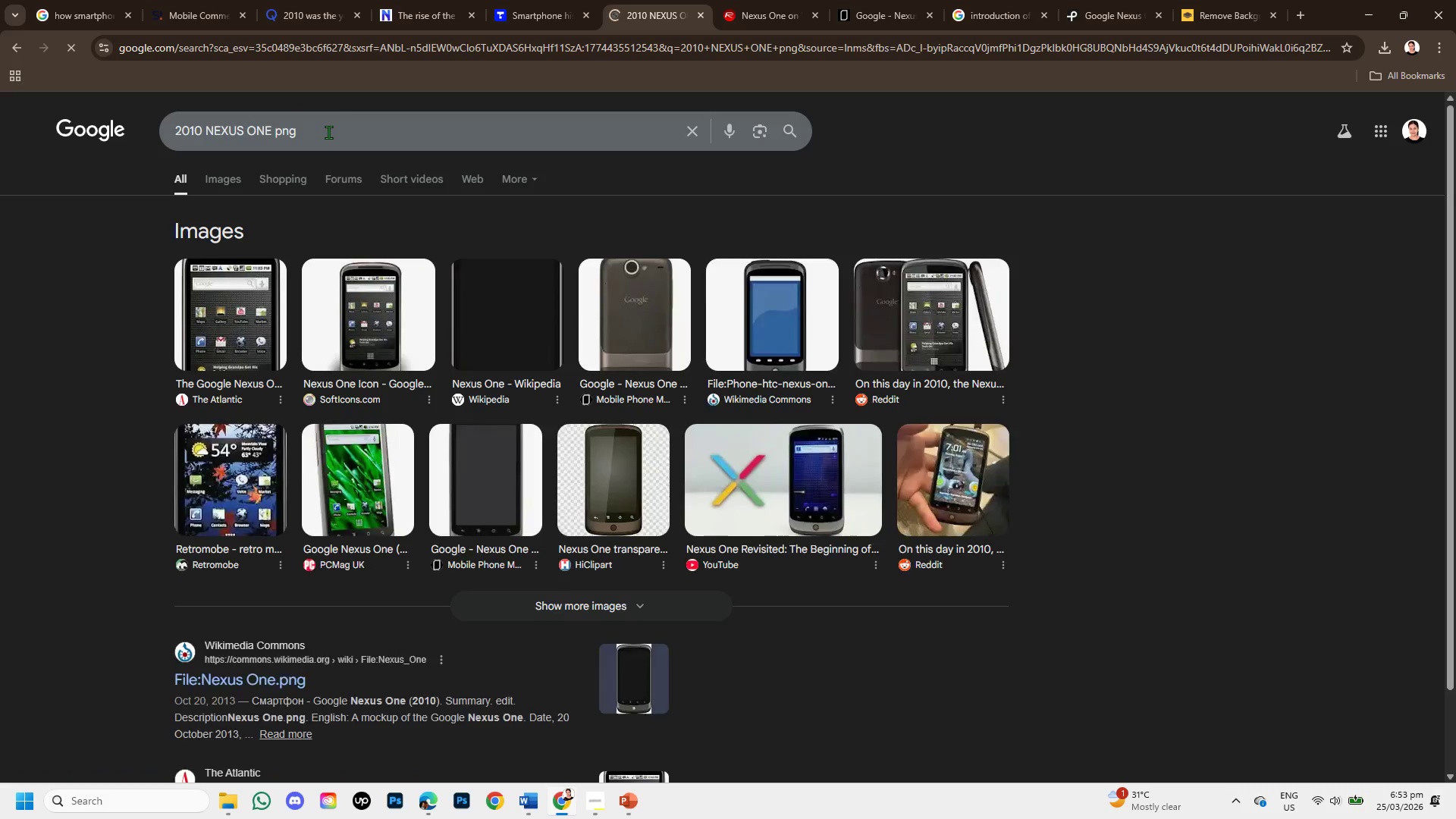 
left_click_drag(start_coordinate=[328, 132], to_coordinate=[163, 133])
 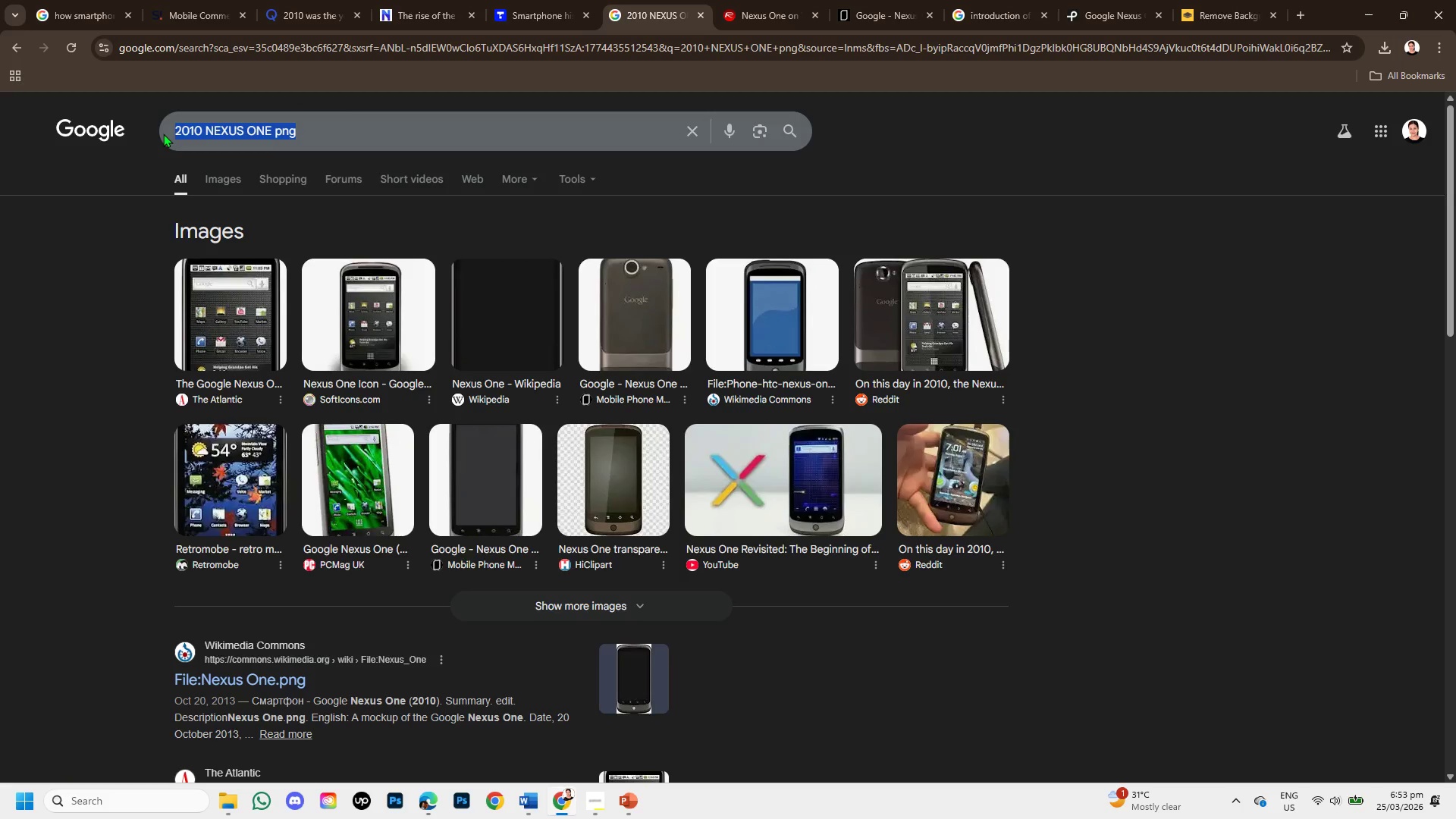 
key(Backspace)
type(0)
key(Backspace)
type(2010 - 2013 rise of 4g)
key(Backspace)
type(G/ LTE smartphone )
 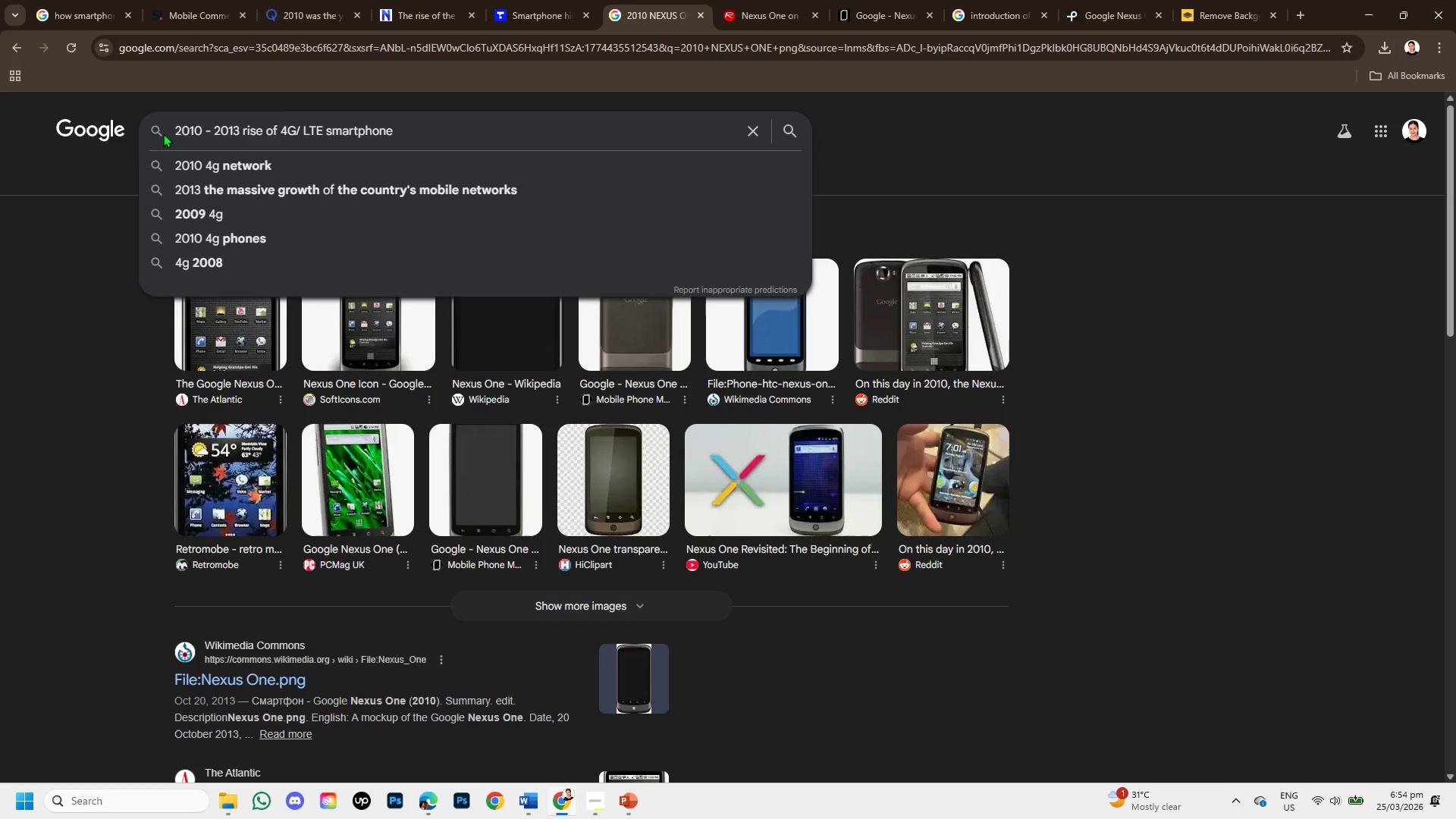 
key(Enter)
 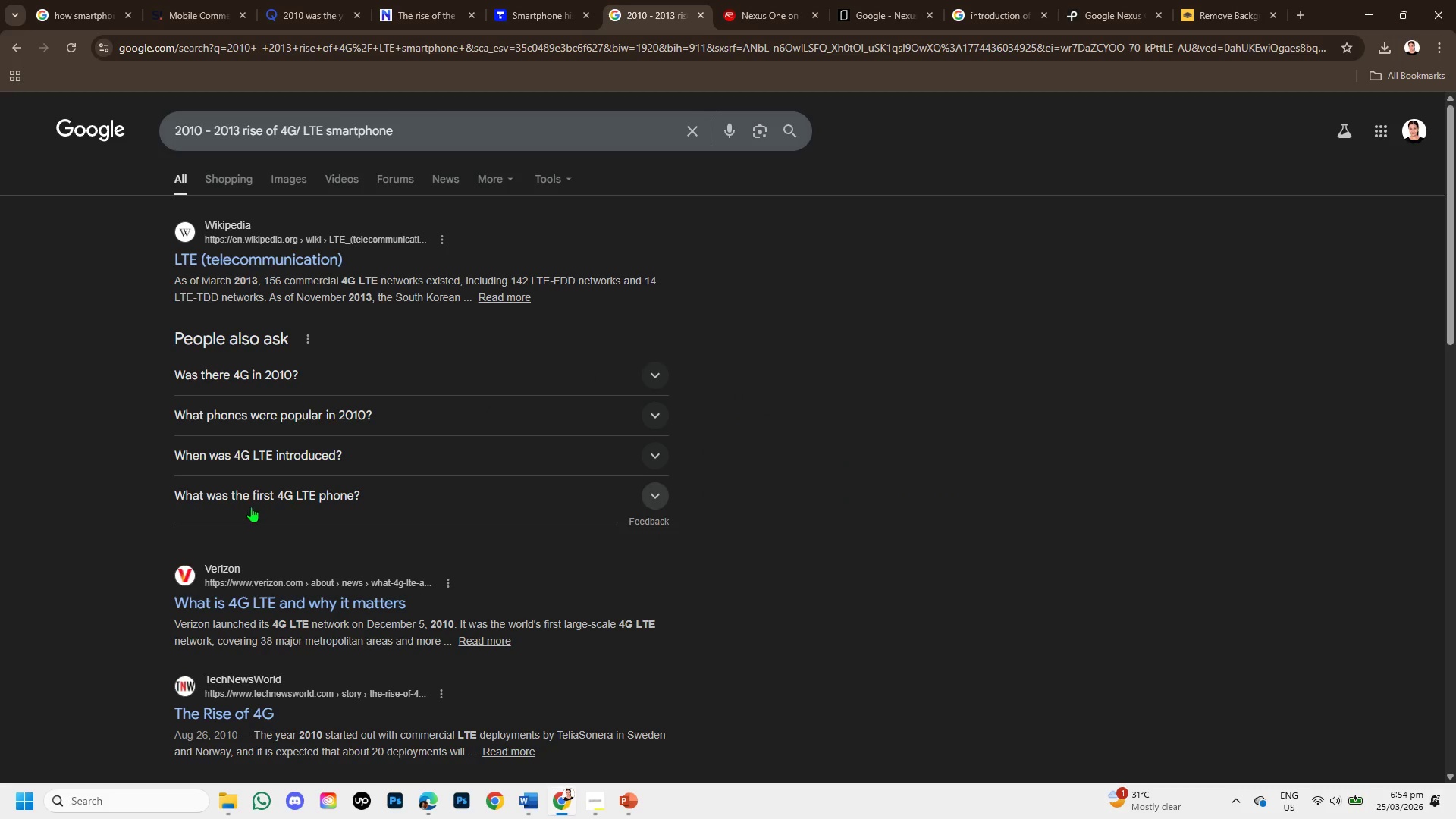 
scroll: coordinate [247, 593], scroll_direction: down, amount: 1.0
 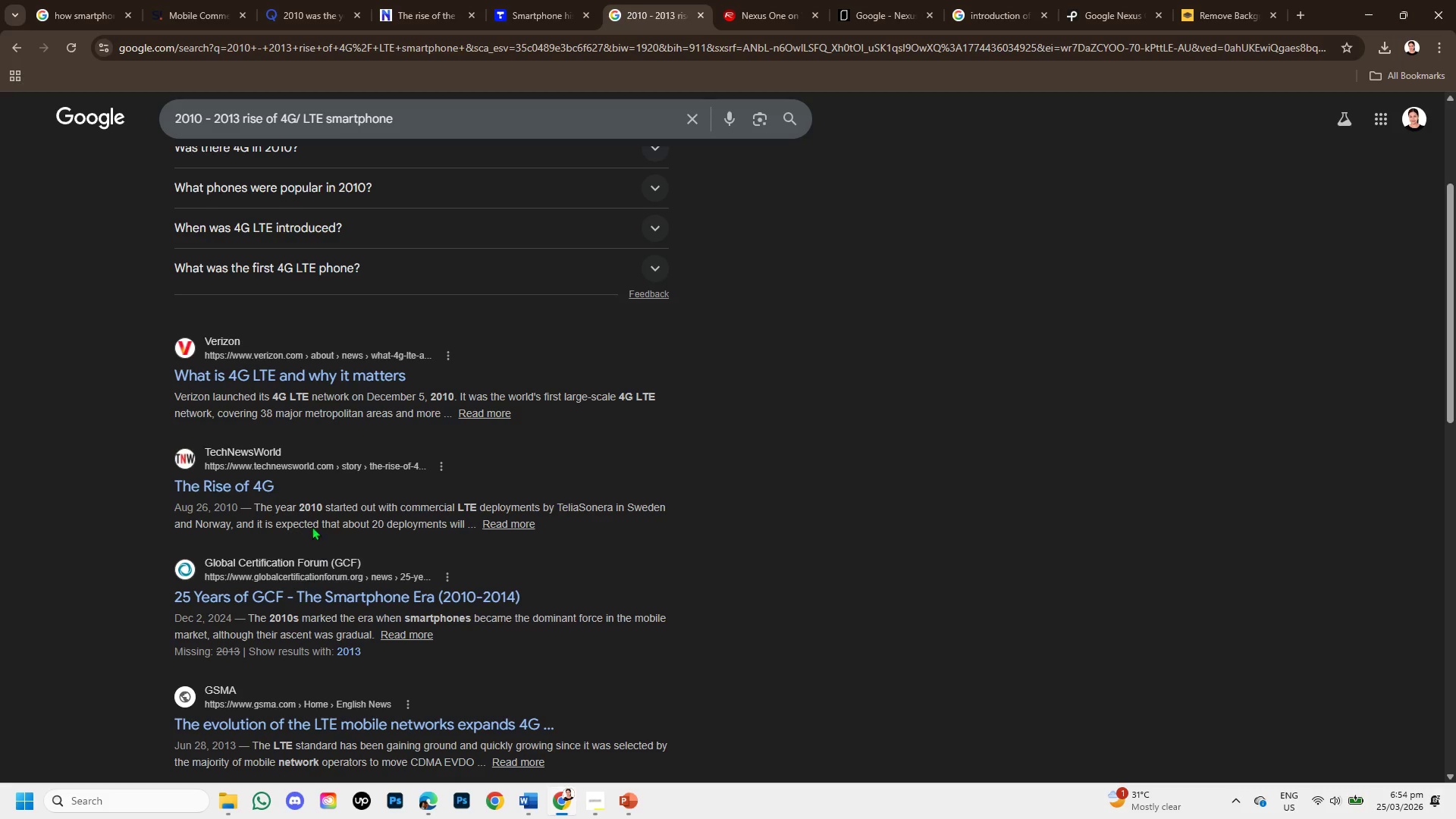 
wait(7.64)
 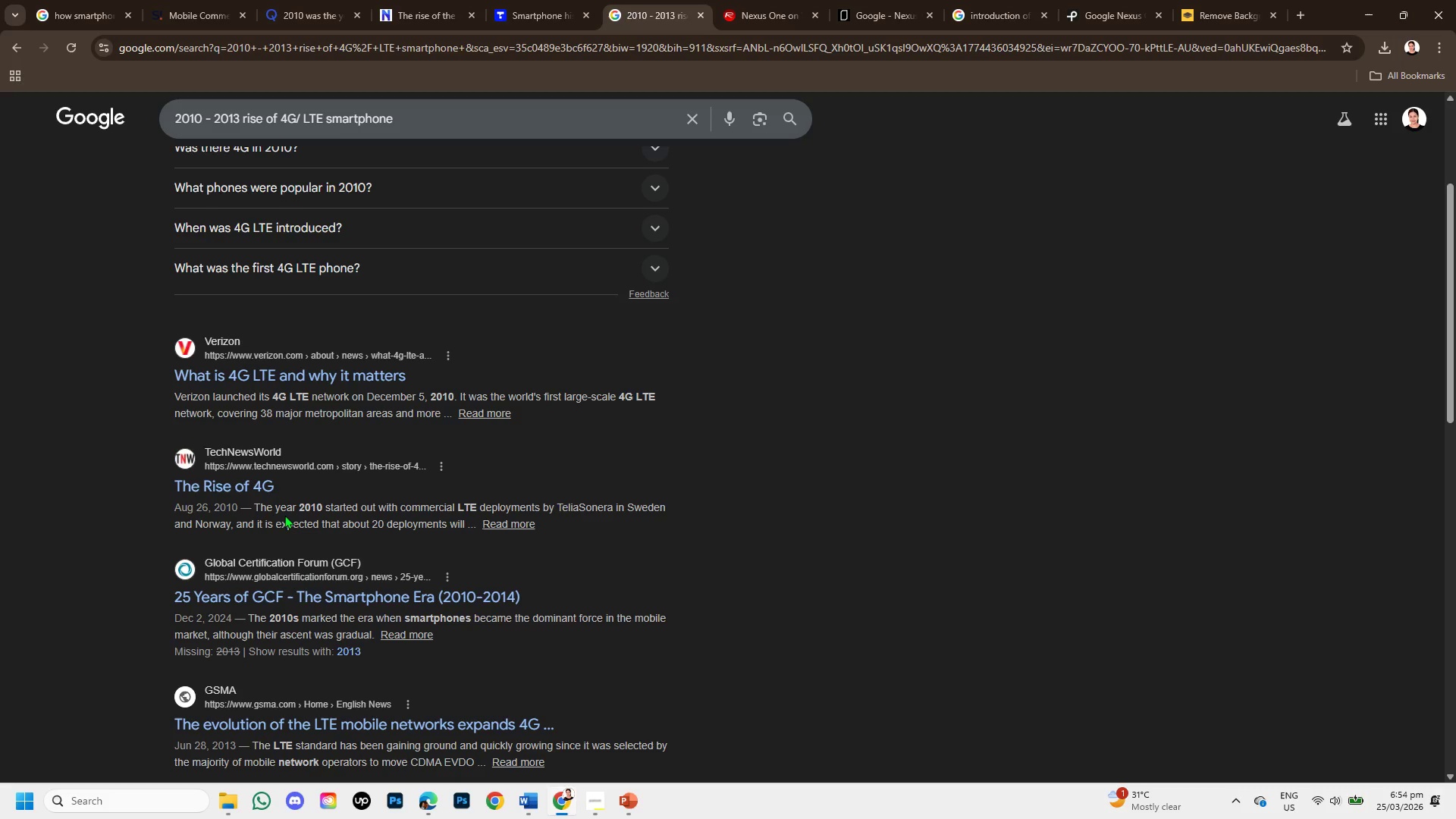 
scroll: coordinate [314, 384], scroll_direction: down, amount: 1.0
 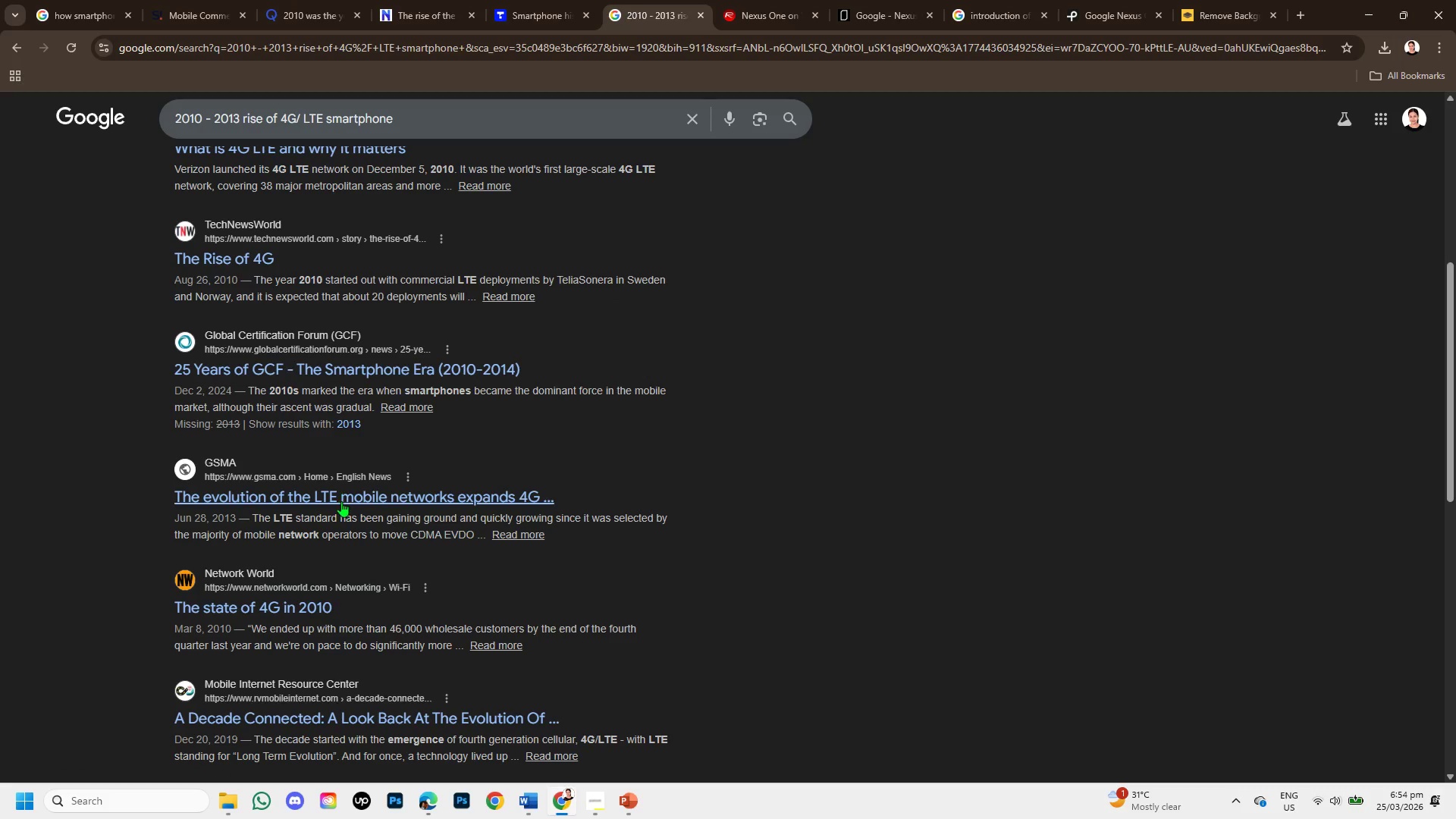 
scroll: coordinate [336, 504], scroll_direction: up, amount: 1.0
 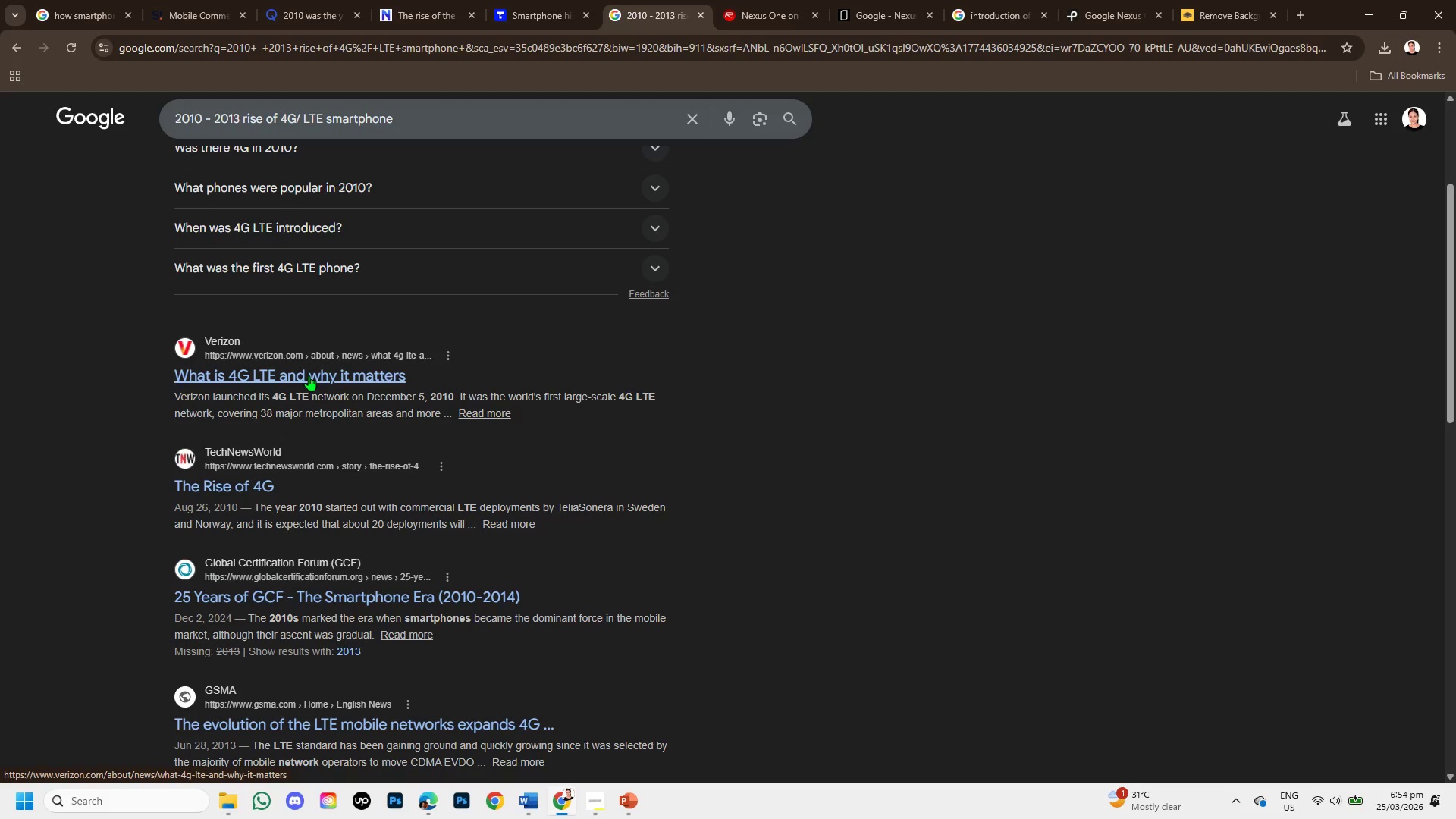 
wait(21.73)
 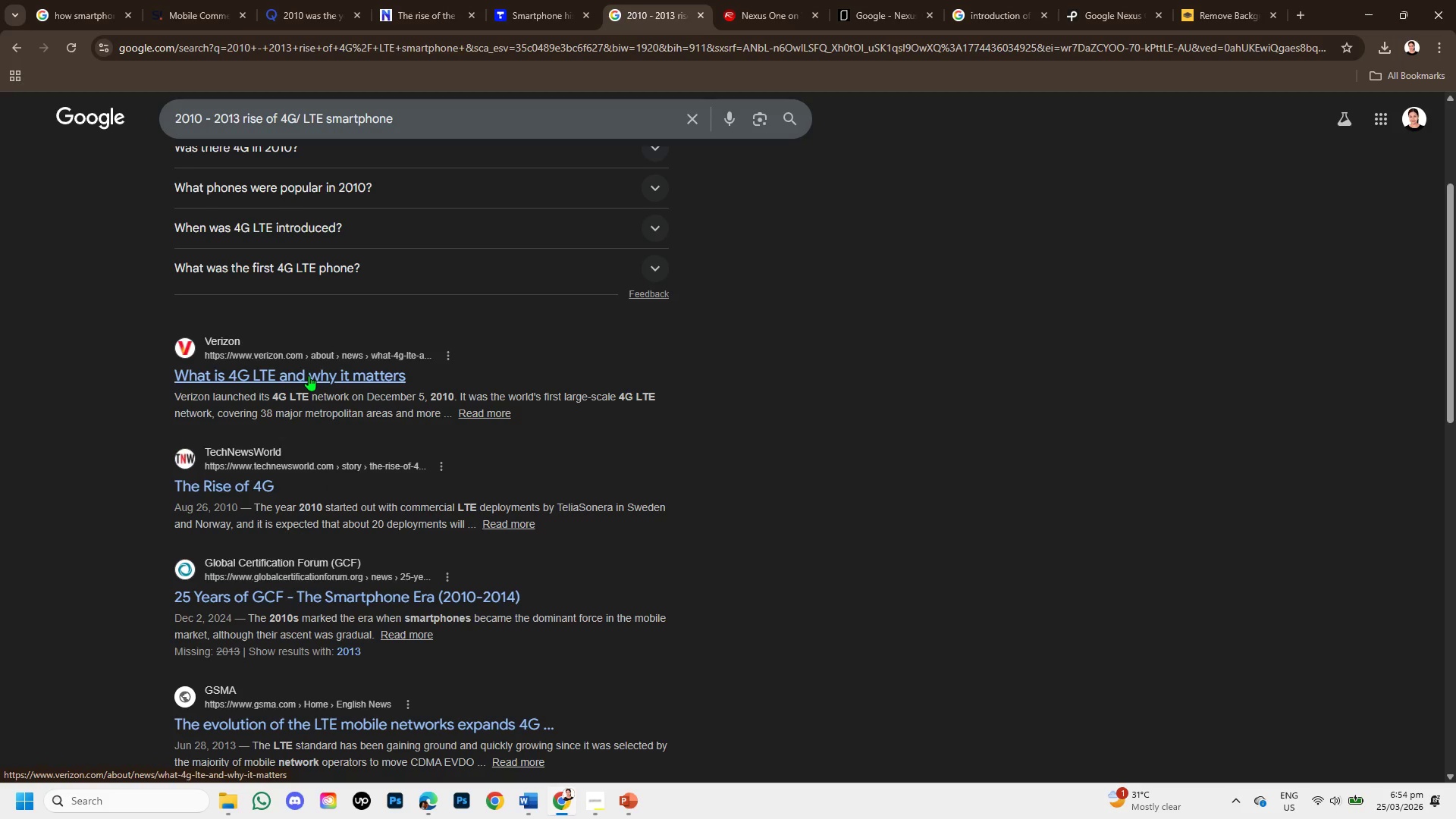 
right_click([309, 375])
 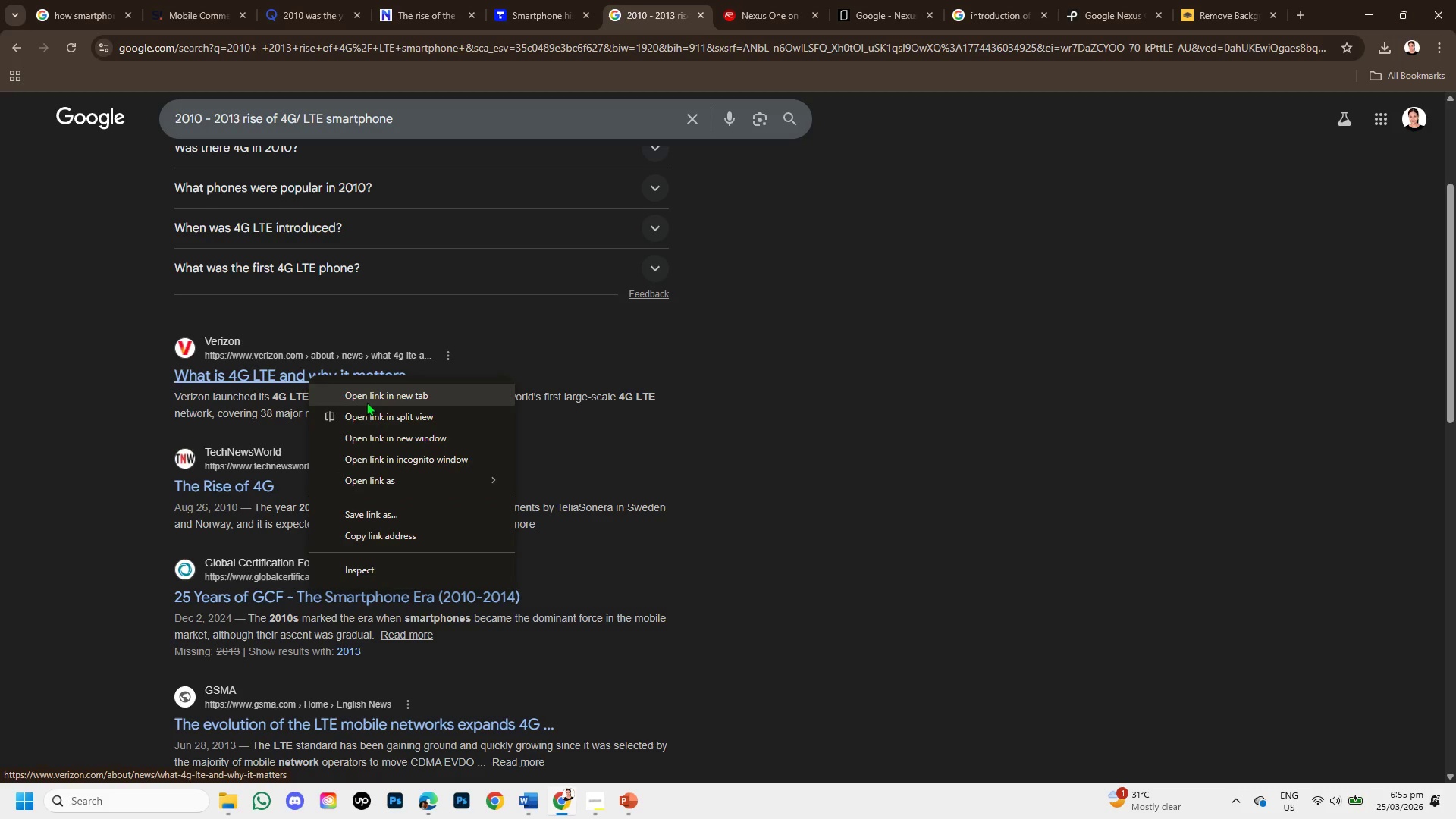 
left_click([366, 402])
 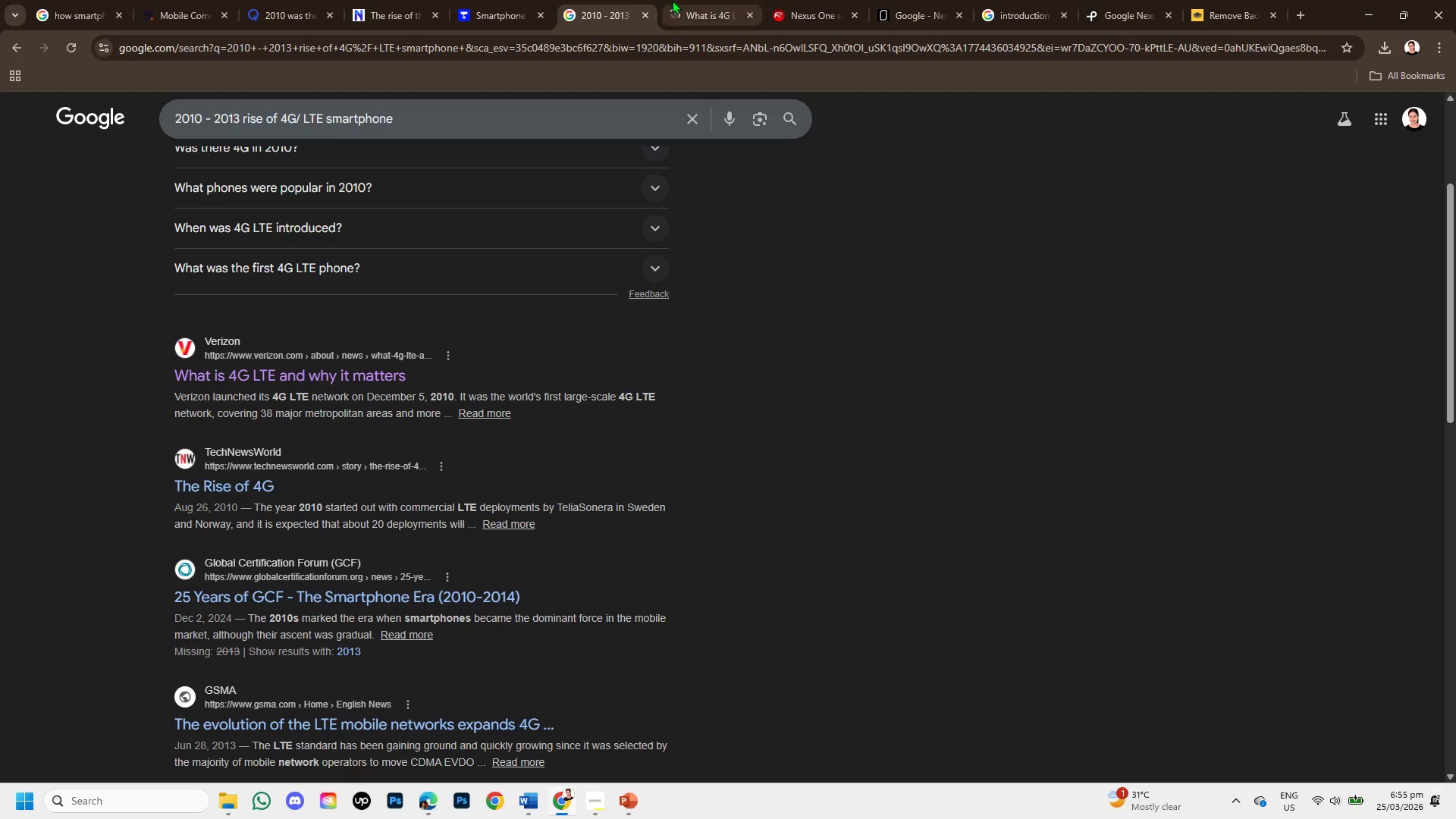 
left_click([689, 2])
 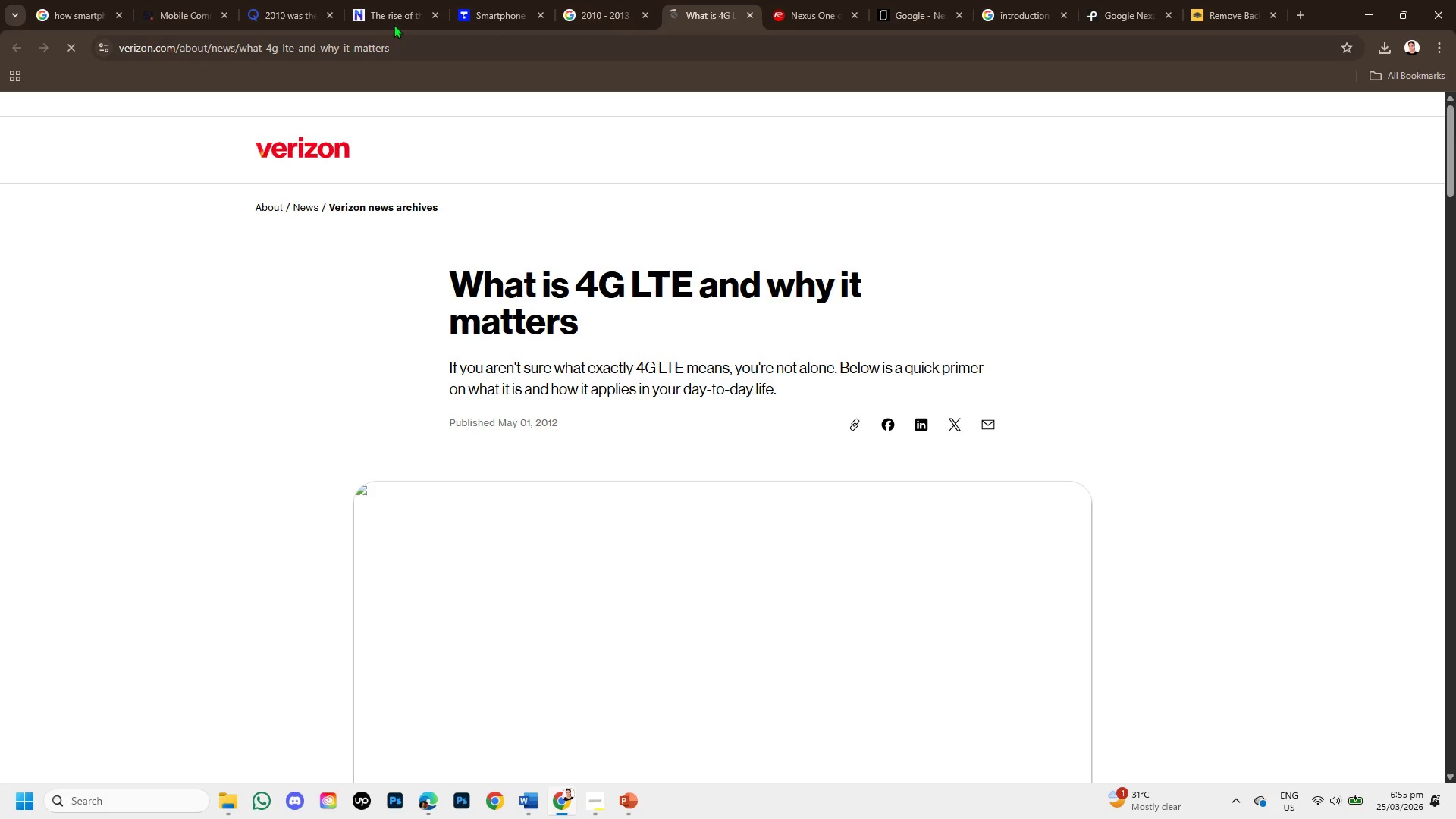 
left_click([199, 17])
 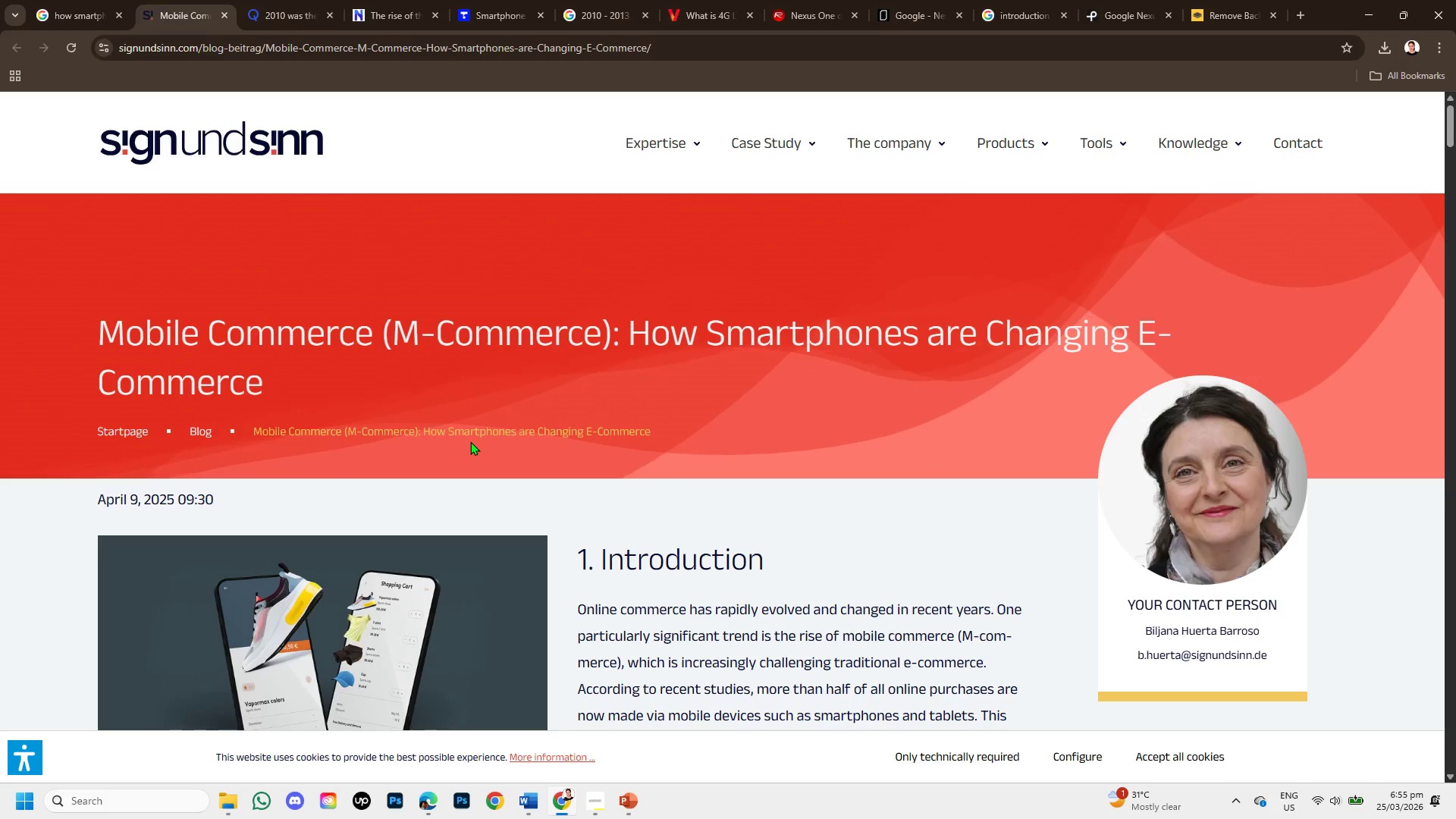 
scroll: coordinate [587, 551], scroll_direction: down, amount: 1.0
 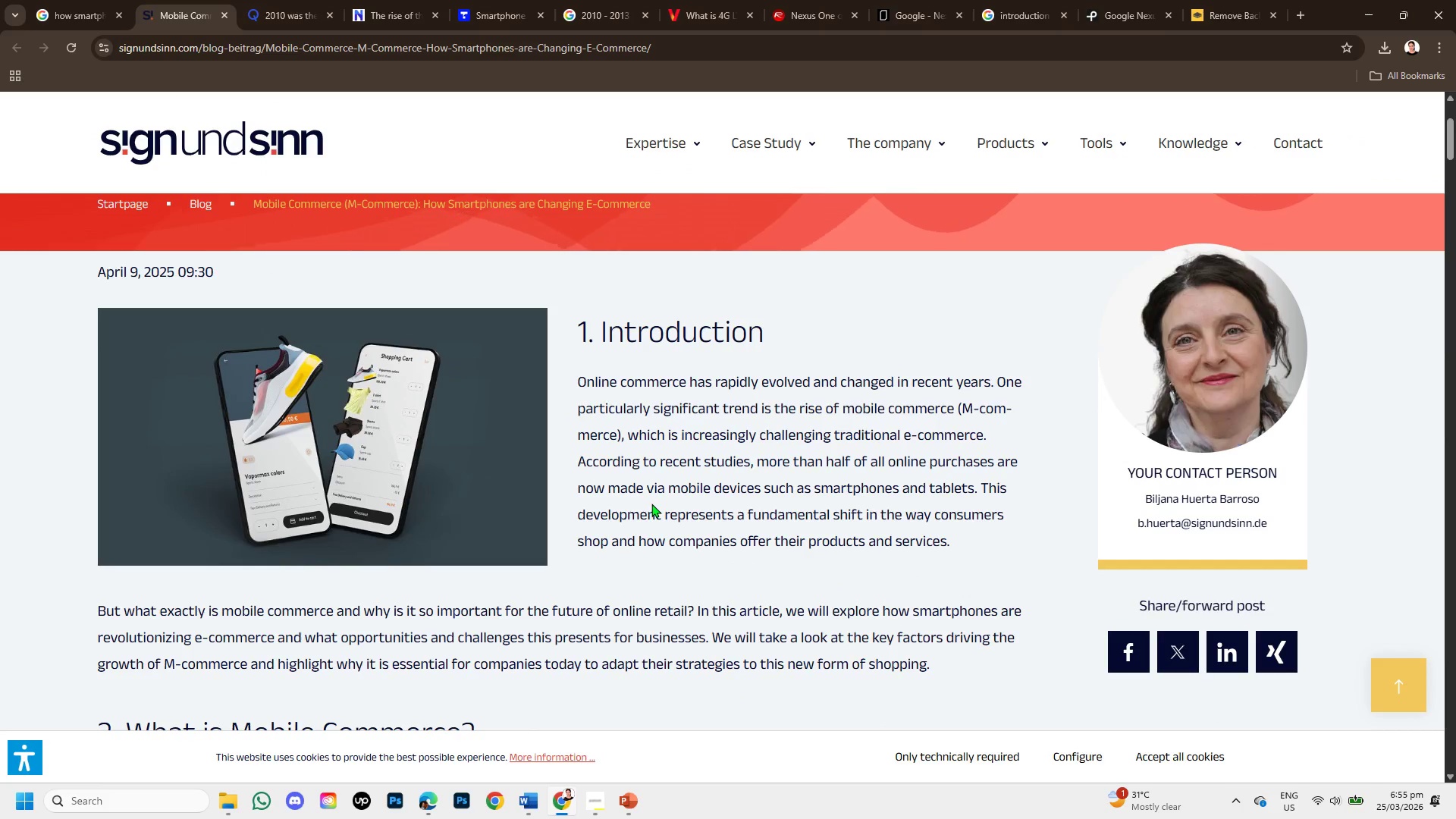 
wait(12.98)
 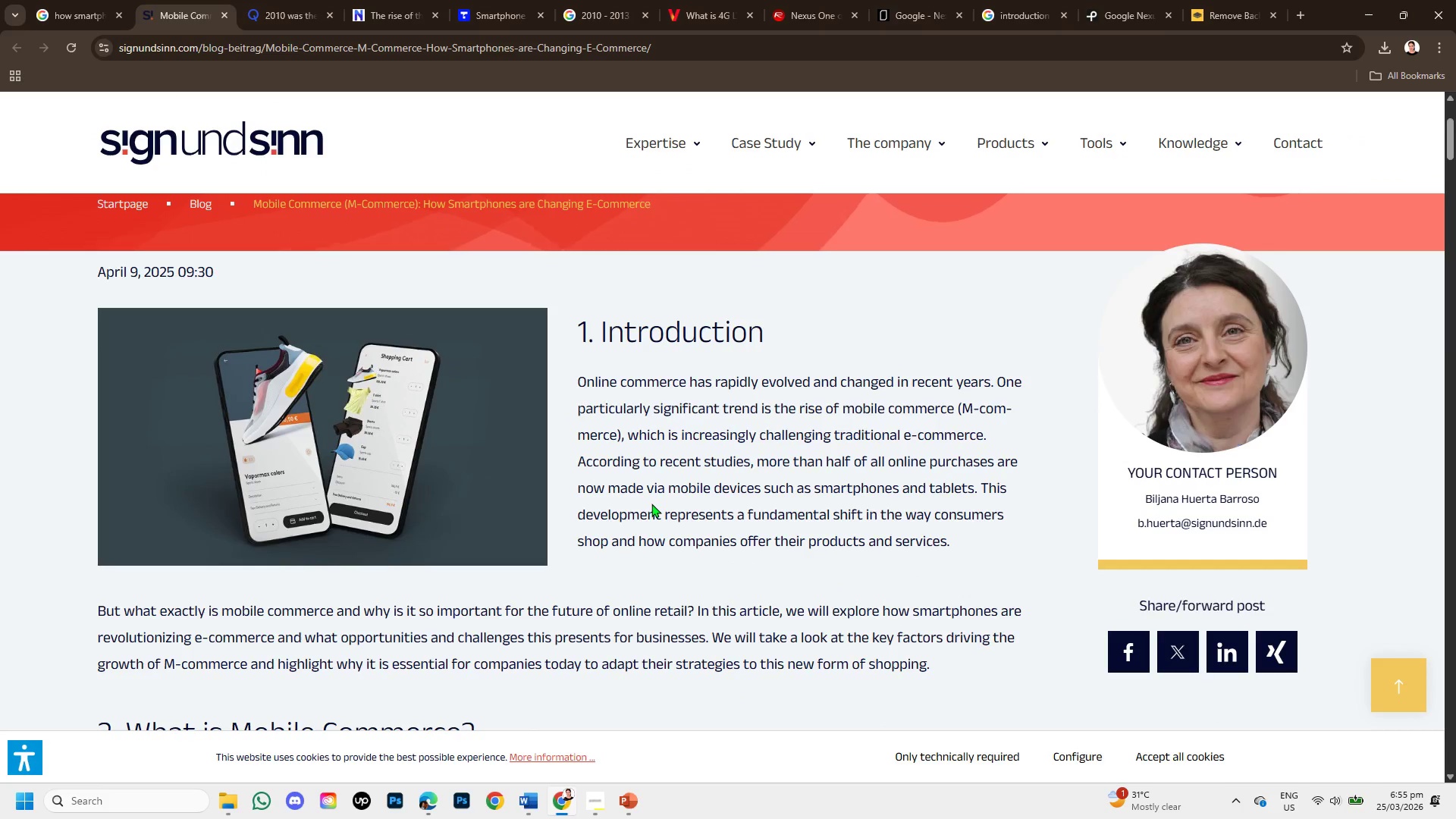 
key(Alt+Tab)
 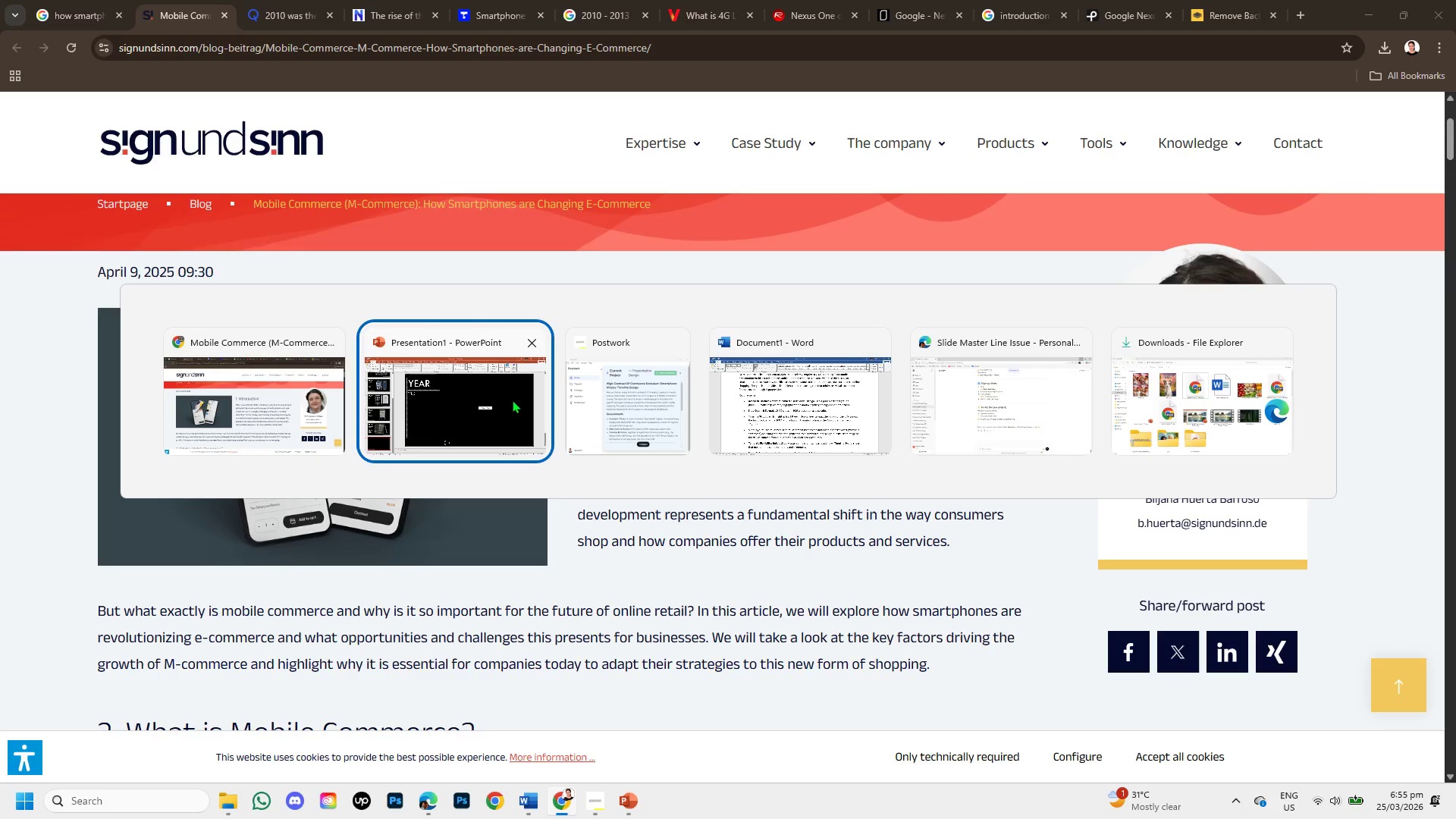 
key(Alt+Tab)